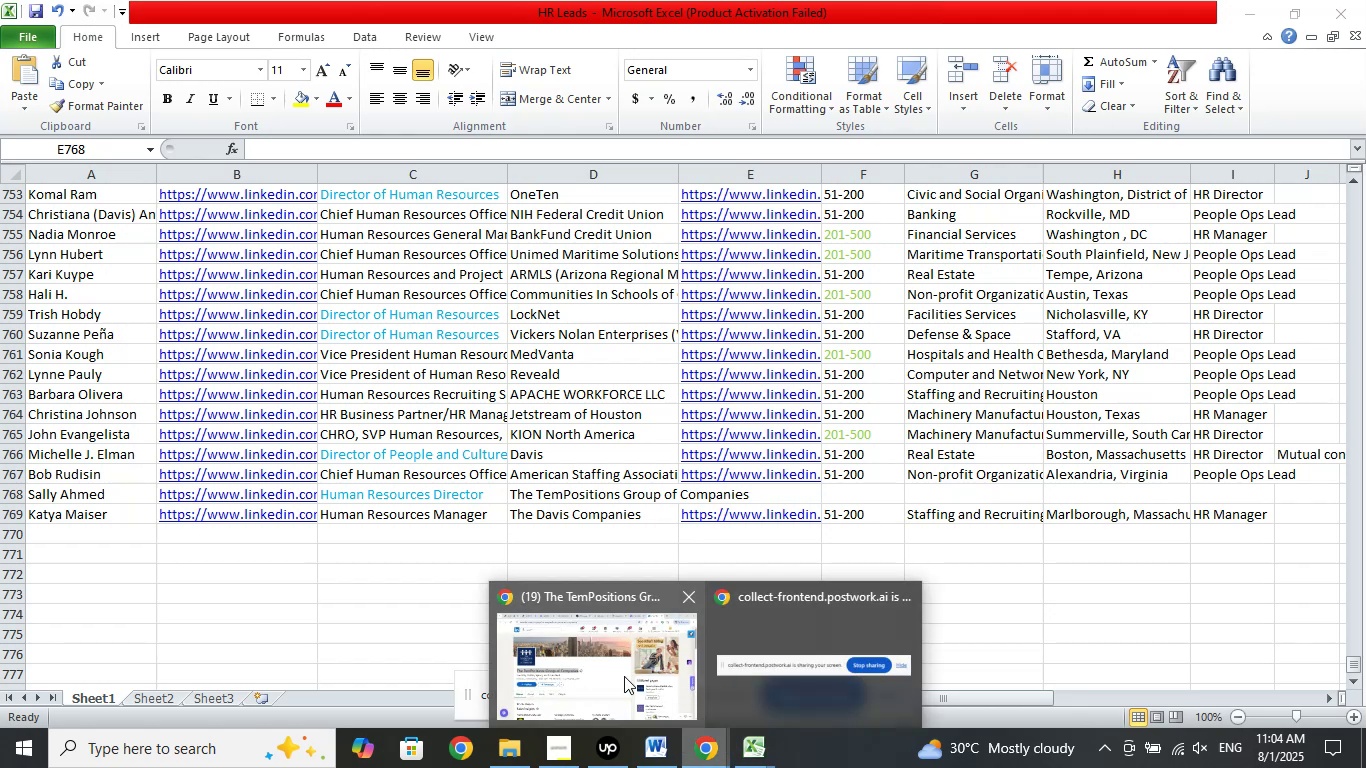 
left_click([624, 676])
 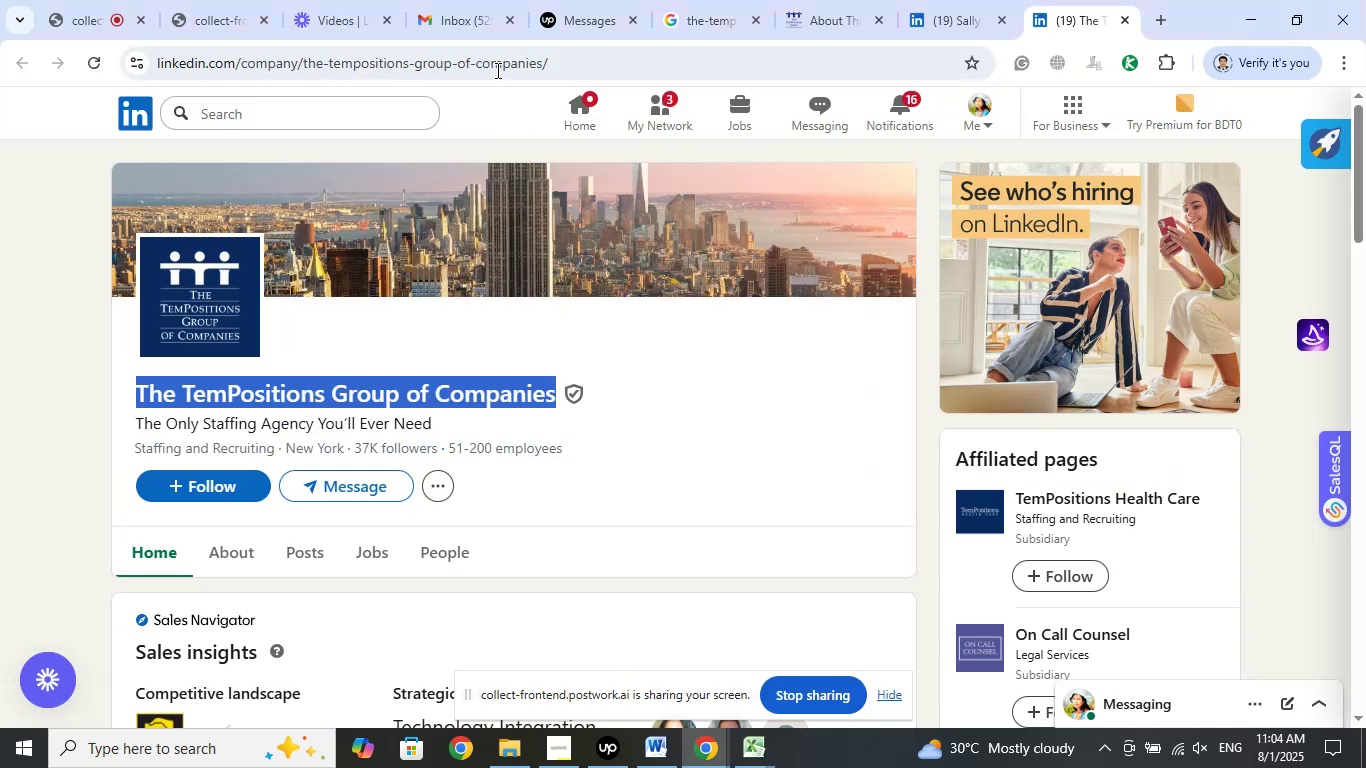 
left_click([493, 65])
 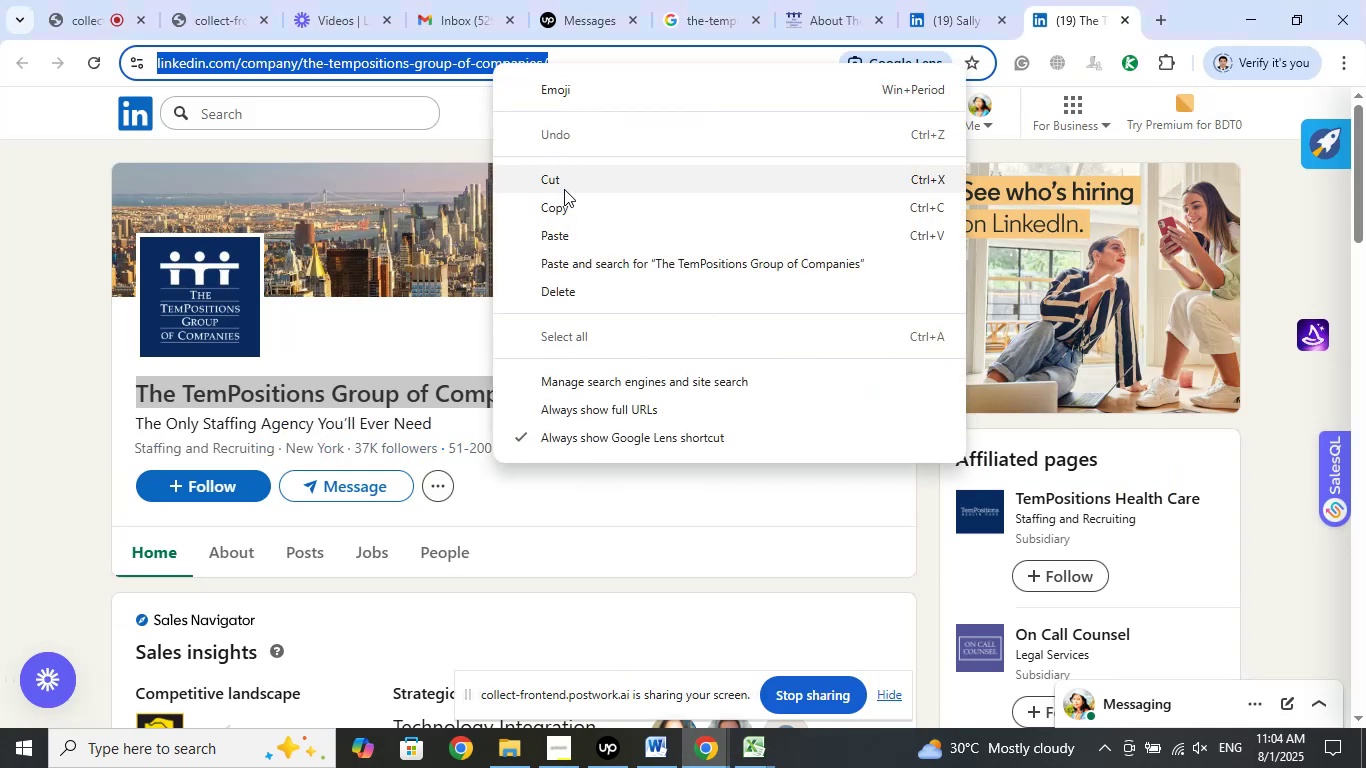 
left_click([564, 201])
 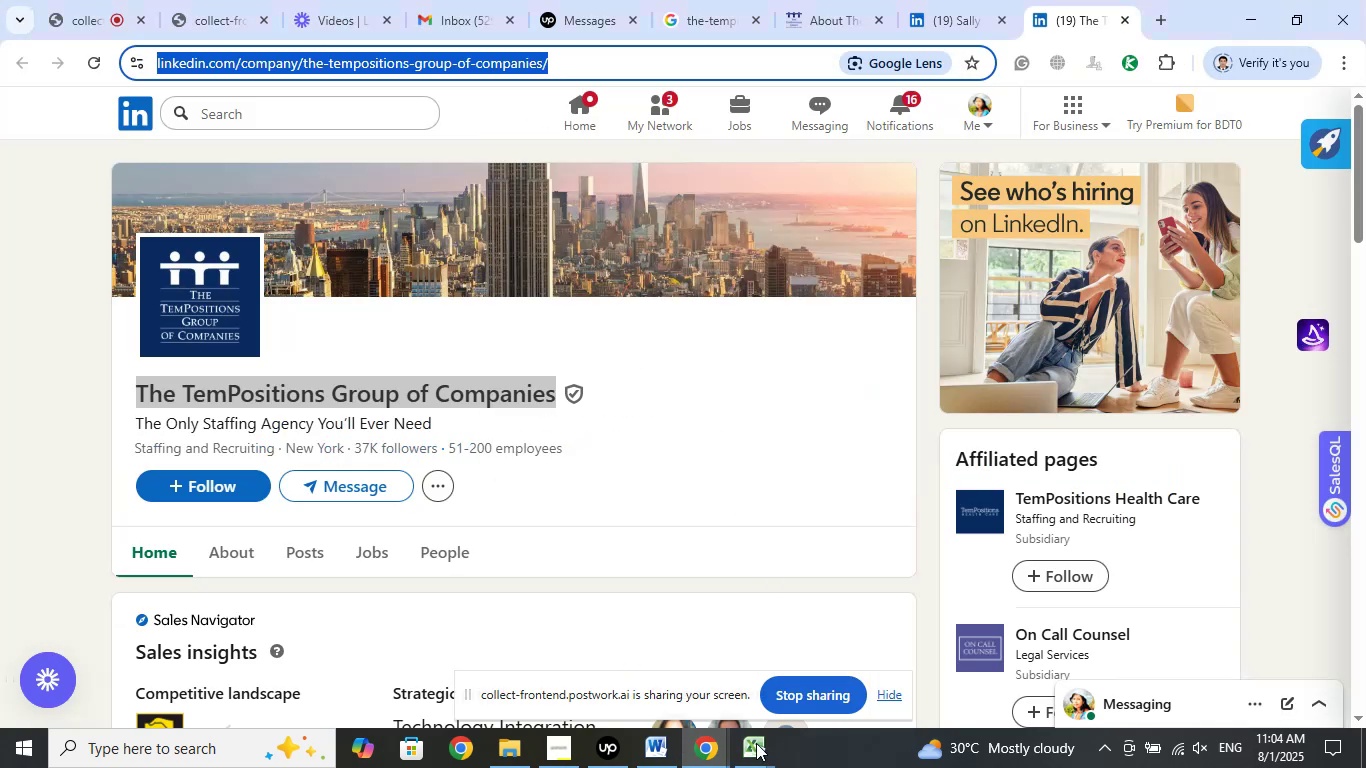 
left_click([756, 743])
 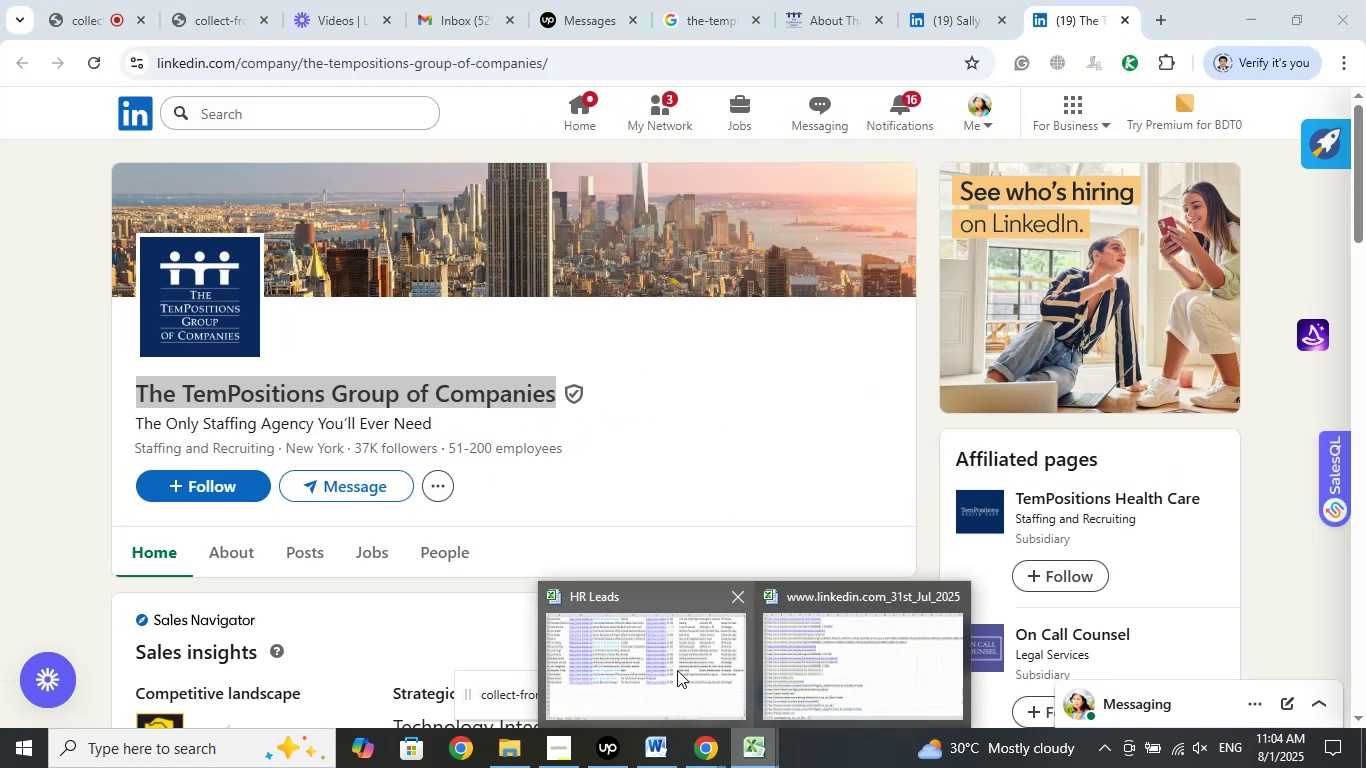 
left_click([674, 669])
 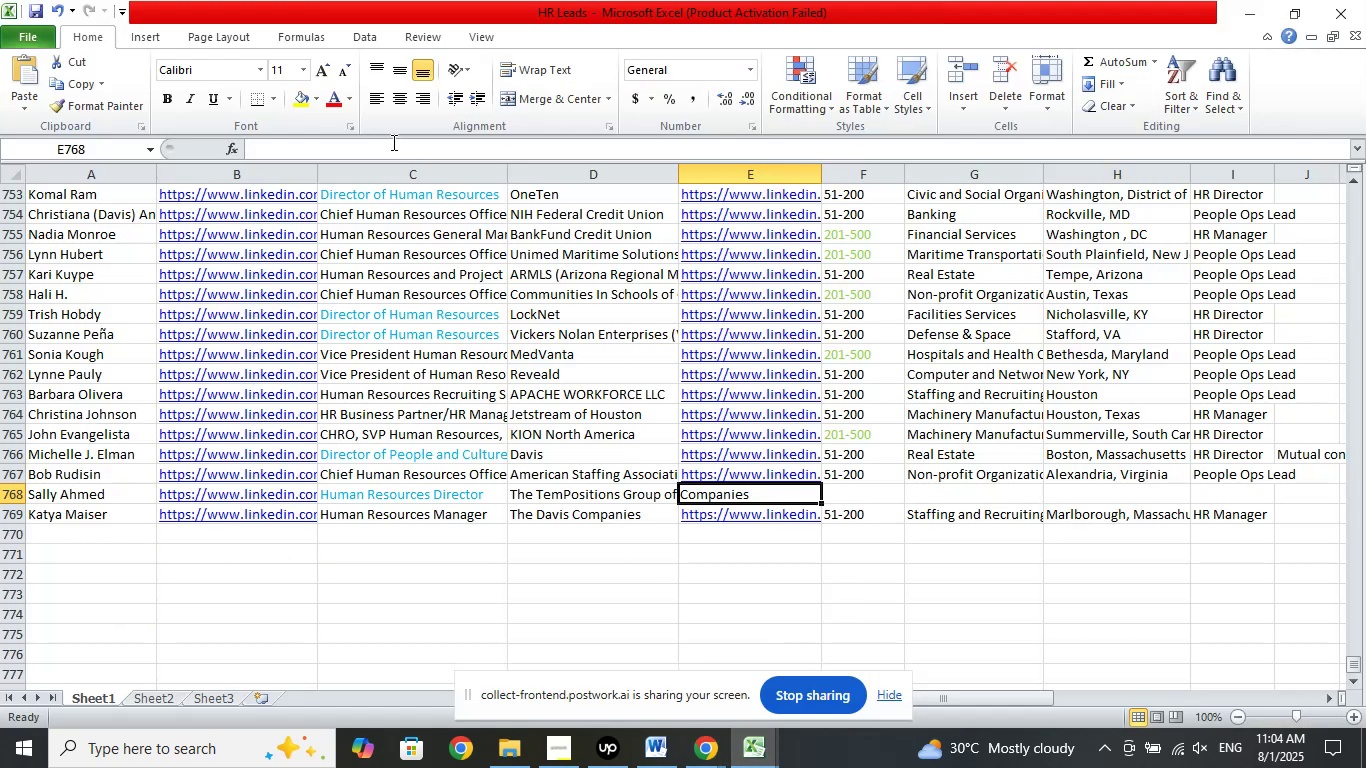 
left_click([389, 141])
 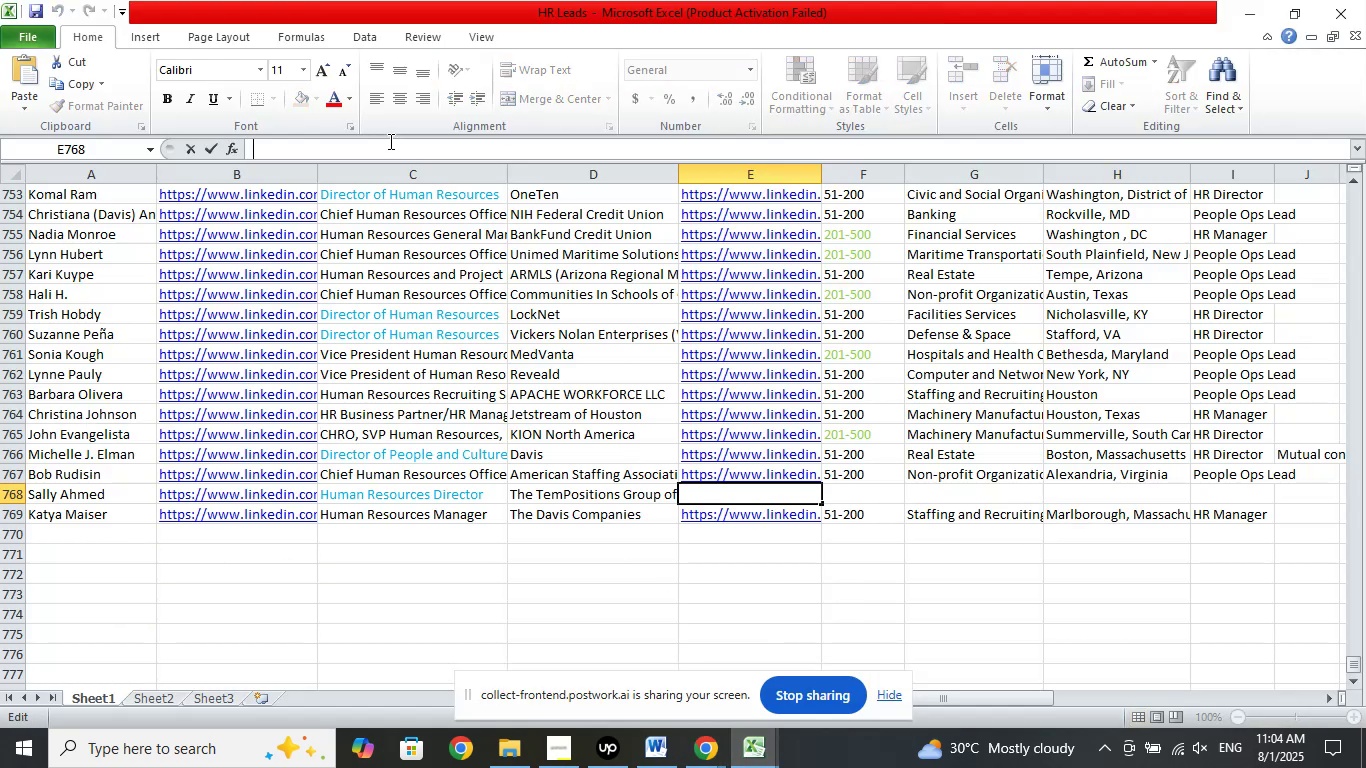 
right_click([389, 141])
 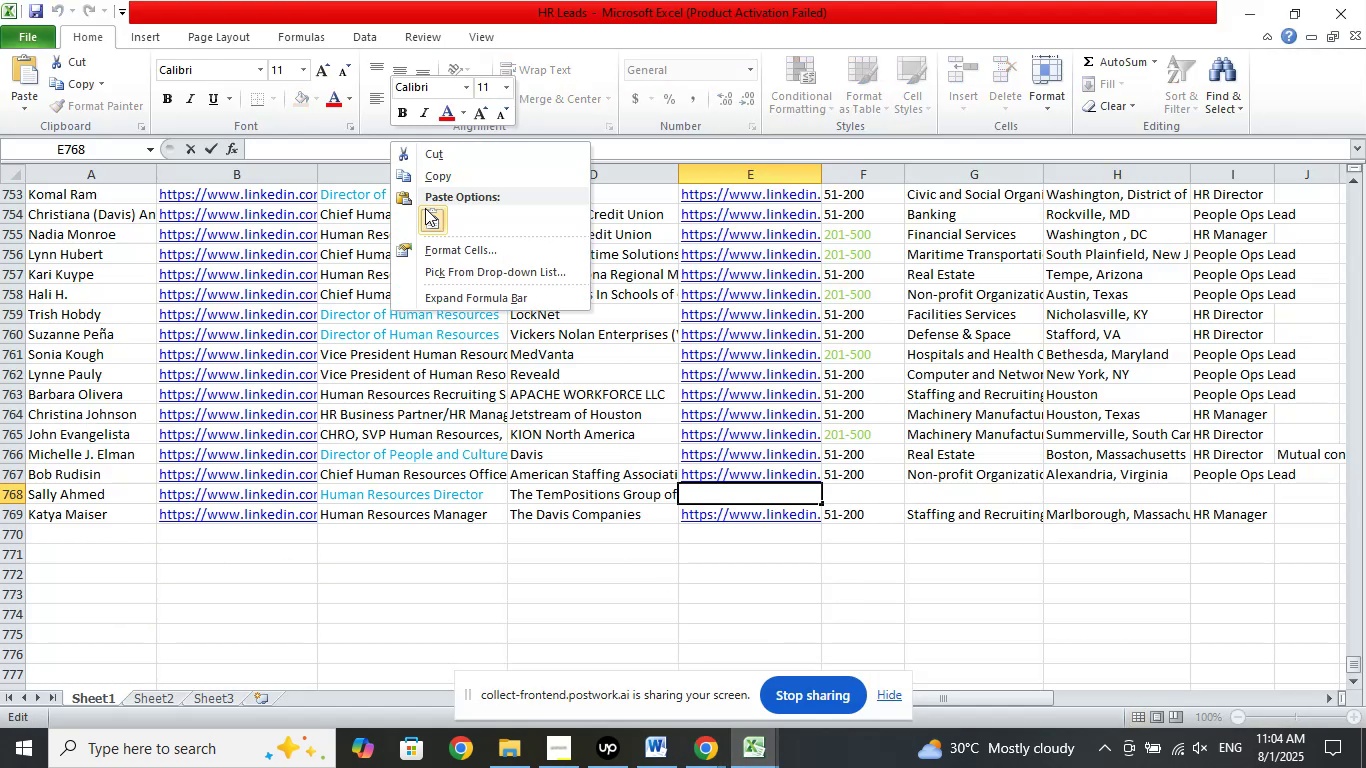 
left_click([425, 208])
 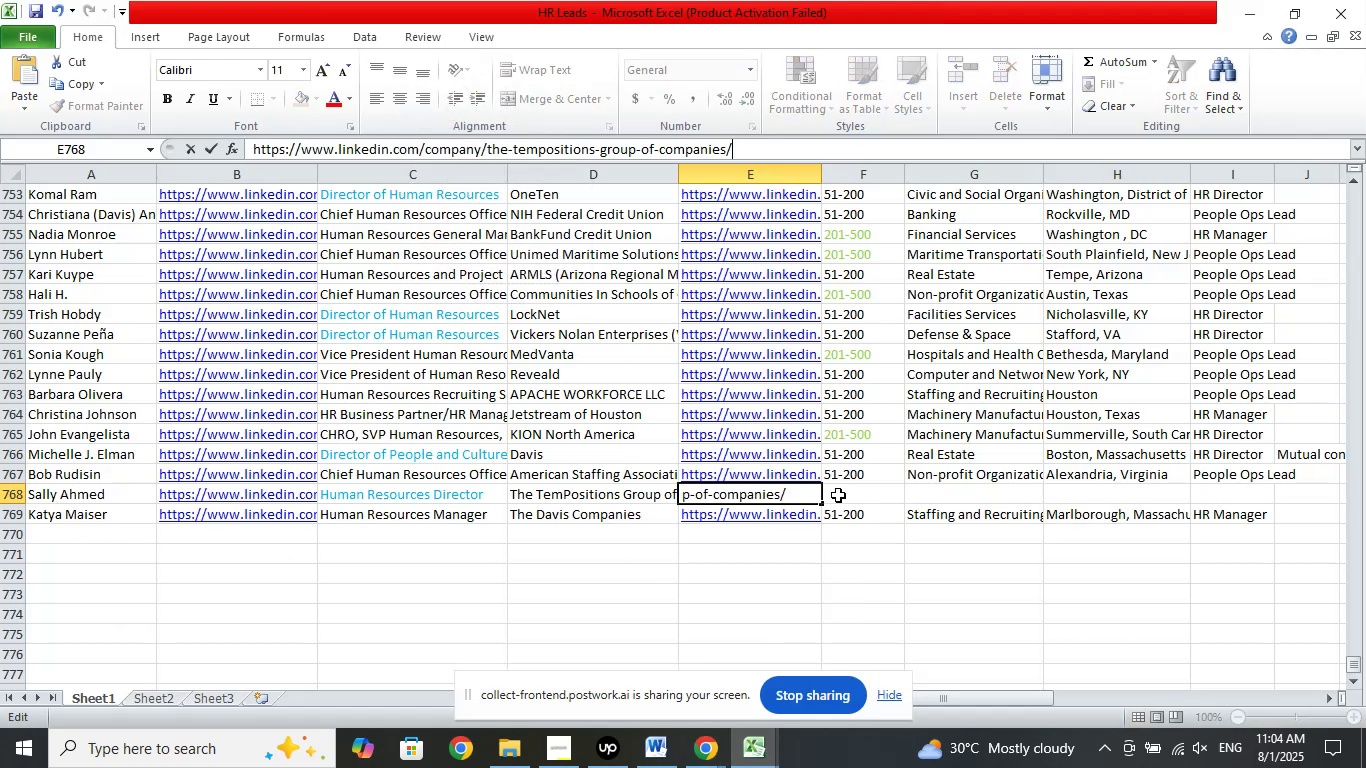 
left_click([838, 495])
 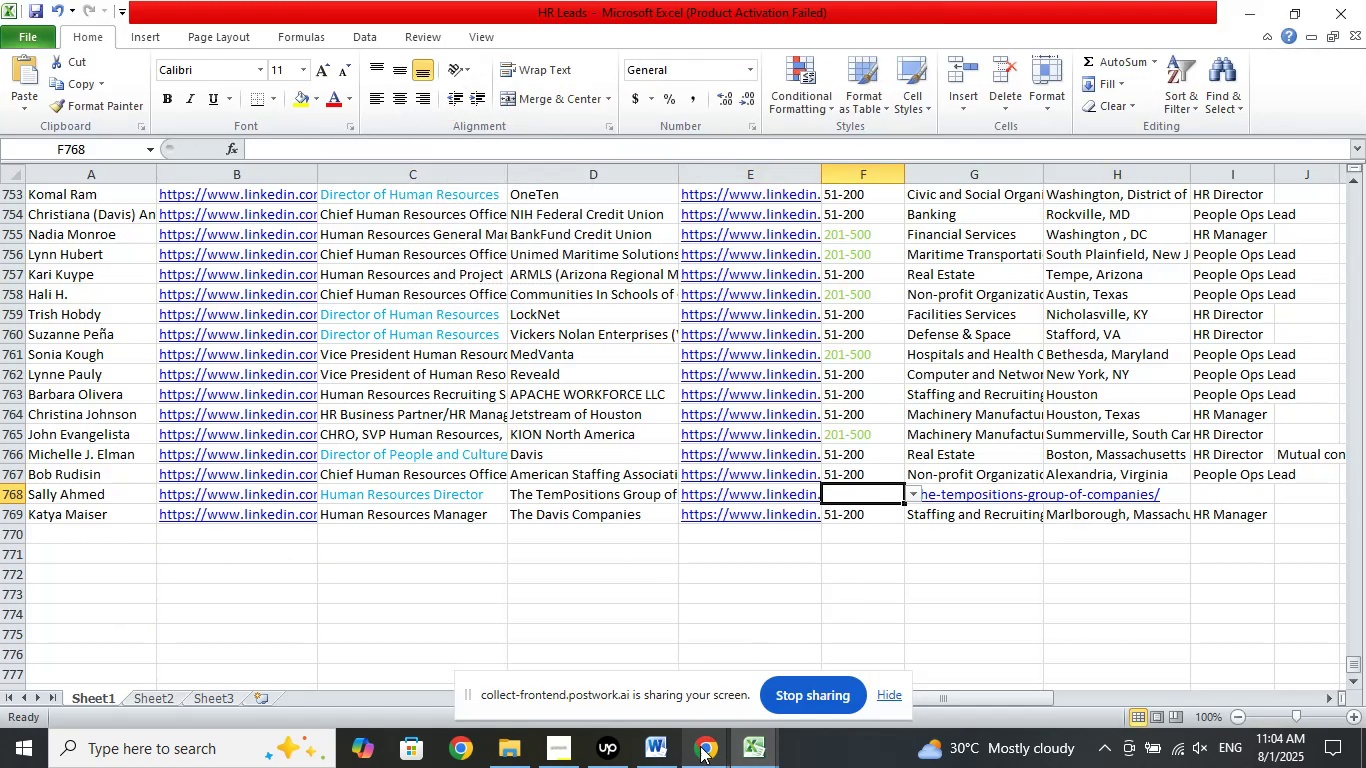 
left_click([700, 748])
 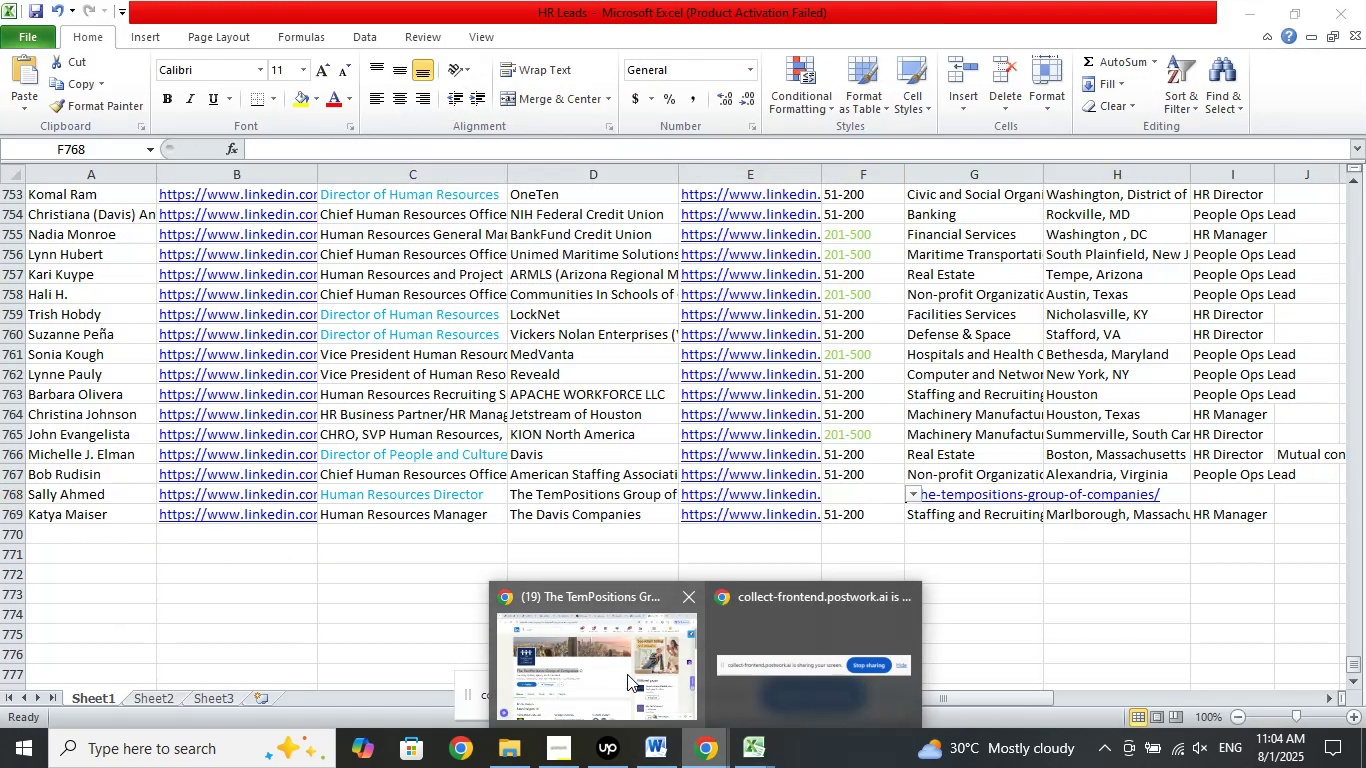 
left_click([627, 674])
 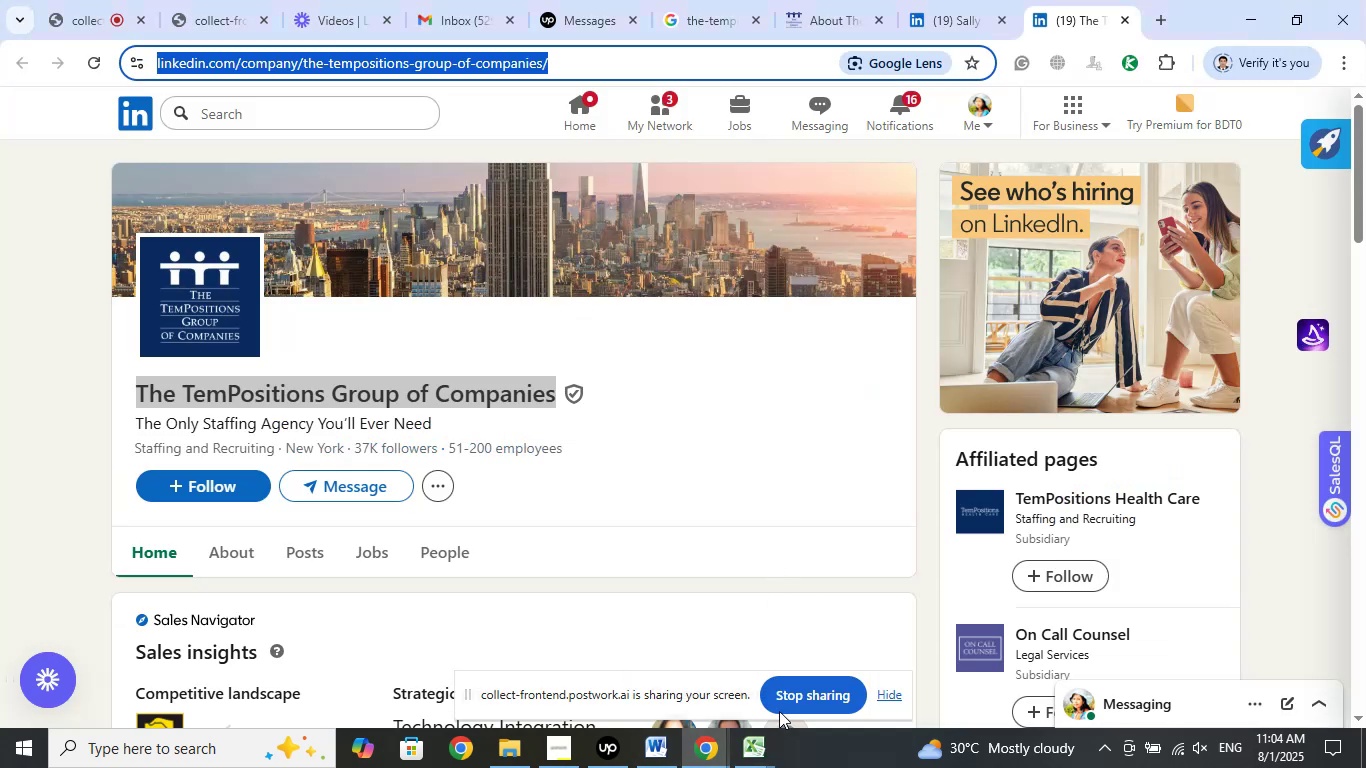 
left_click([761, 747])
 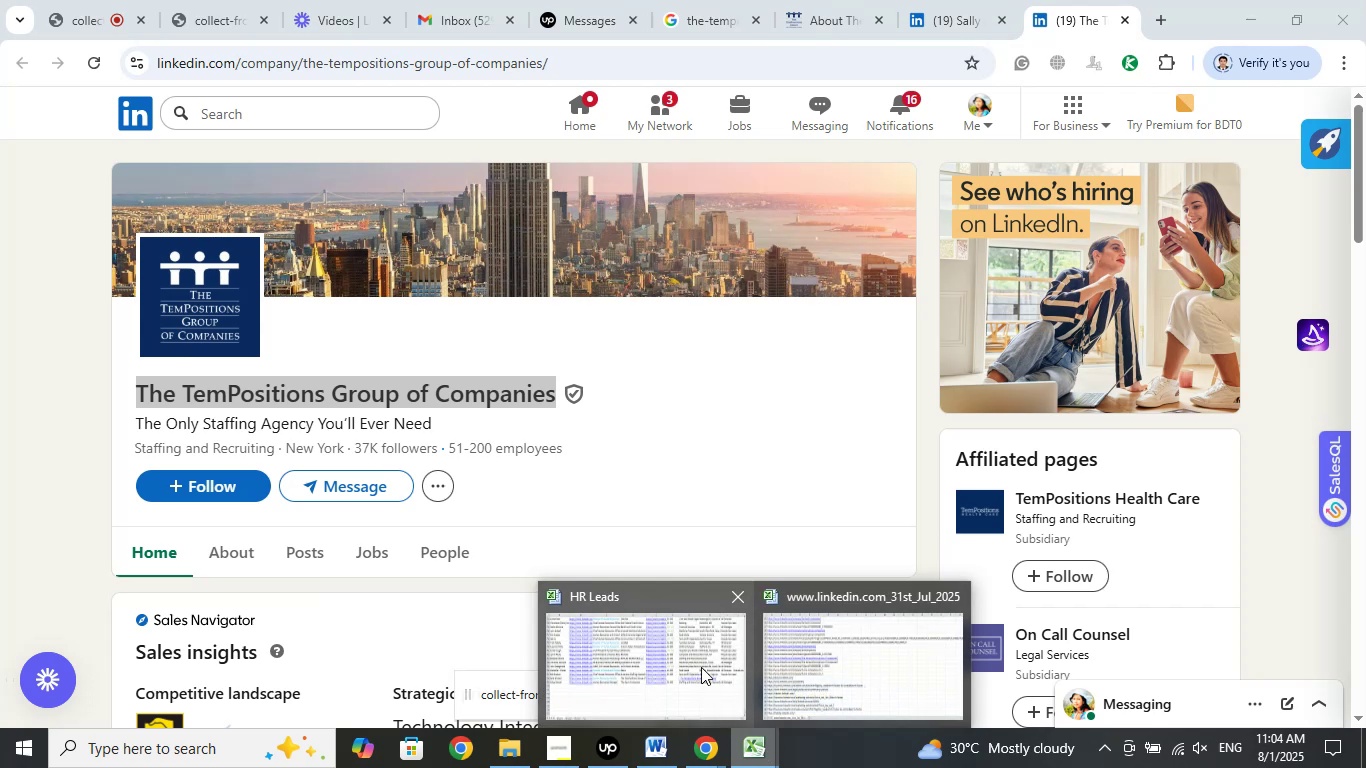 
left_click([700, 662])
 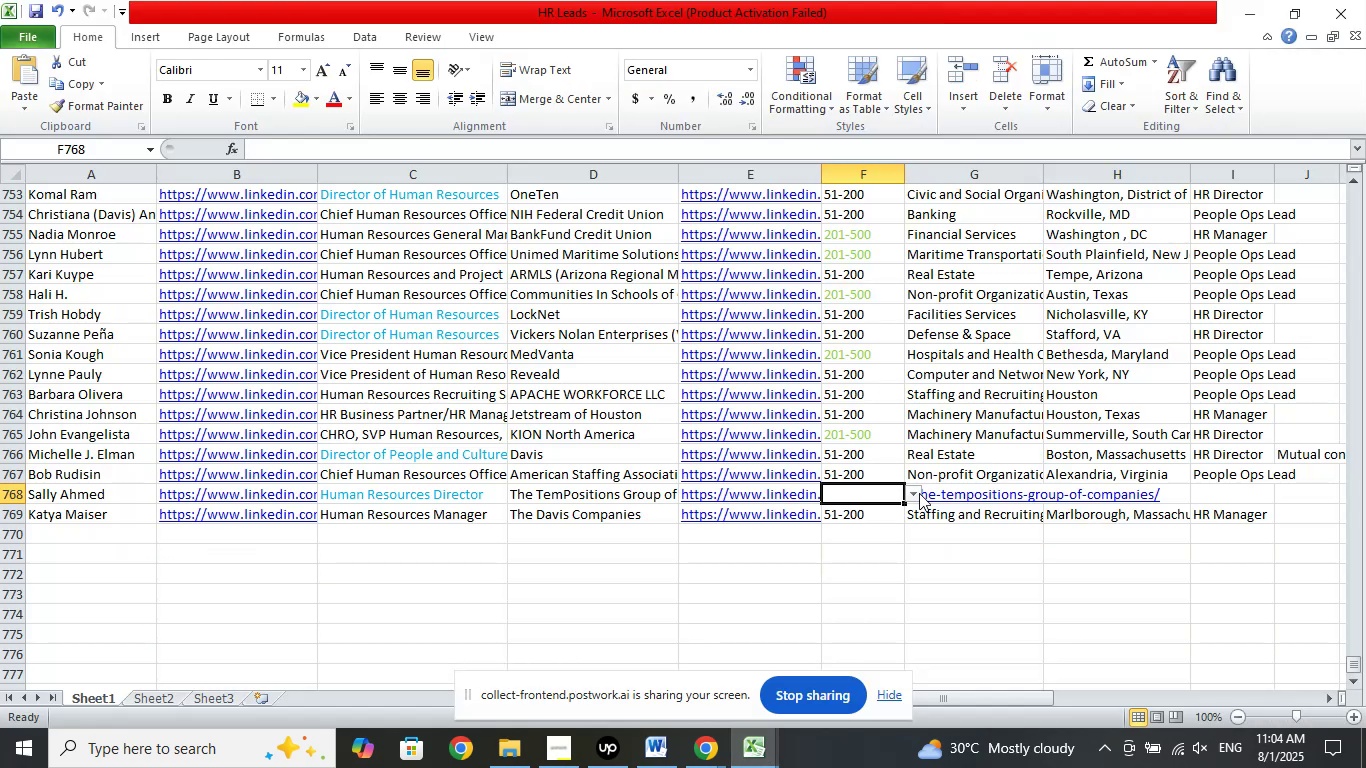 
left_click([919, 490])
 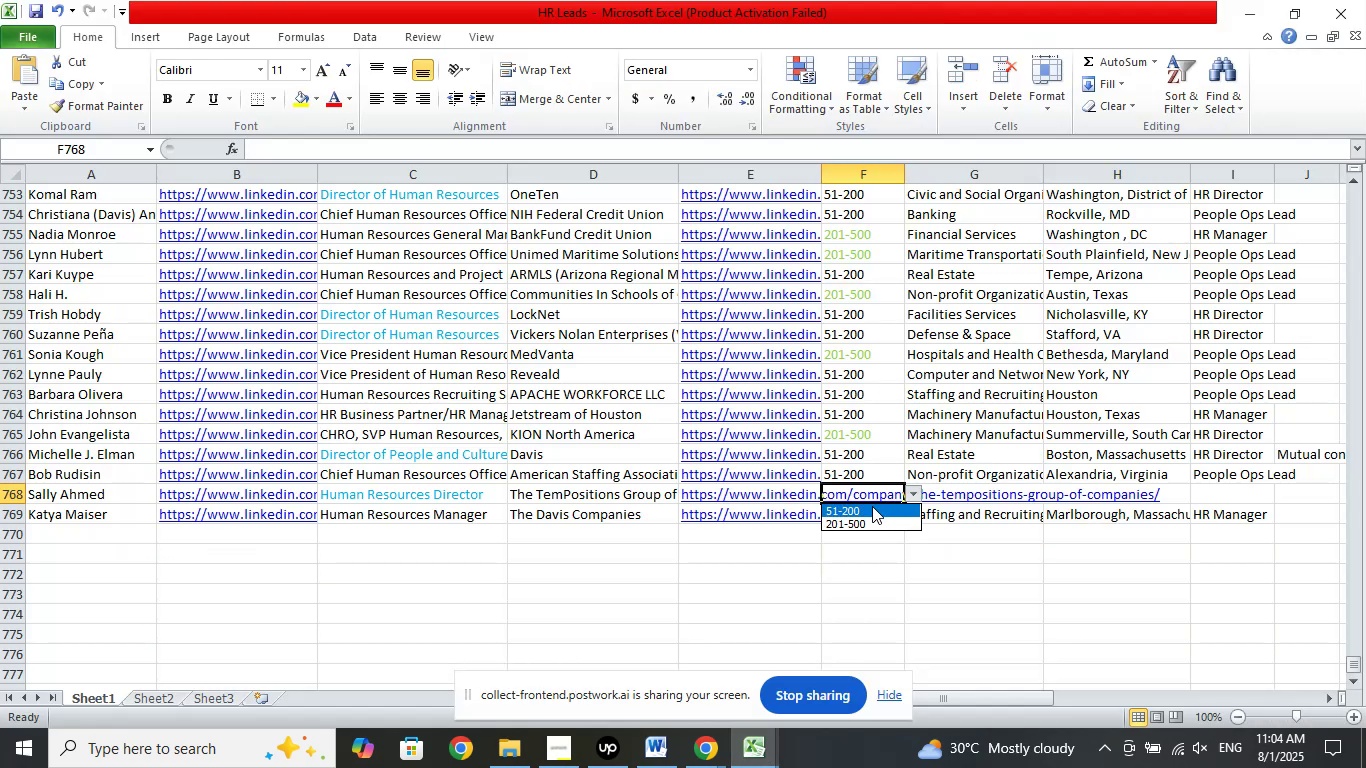 
left_click([872, 506])
 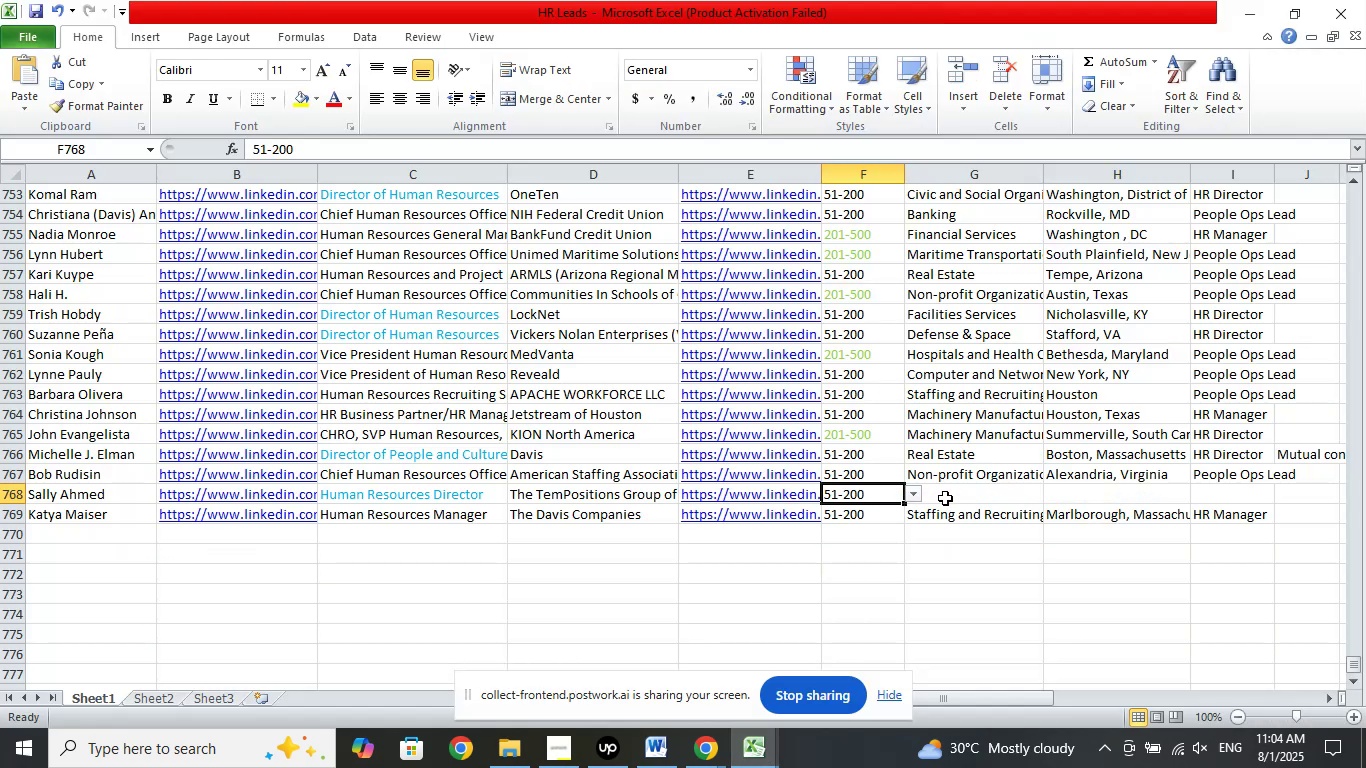 
left_click([945, 498])
 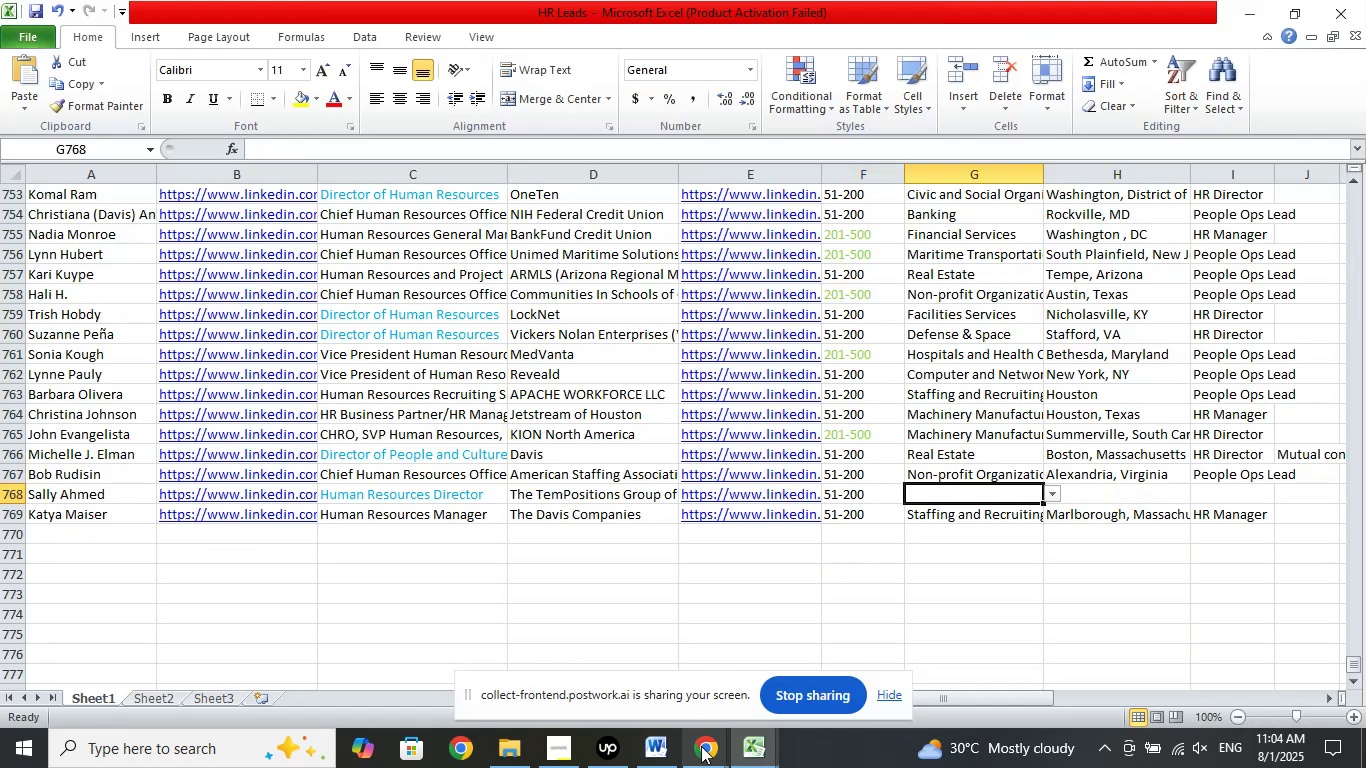 
left_click([701, 746])
 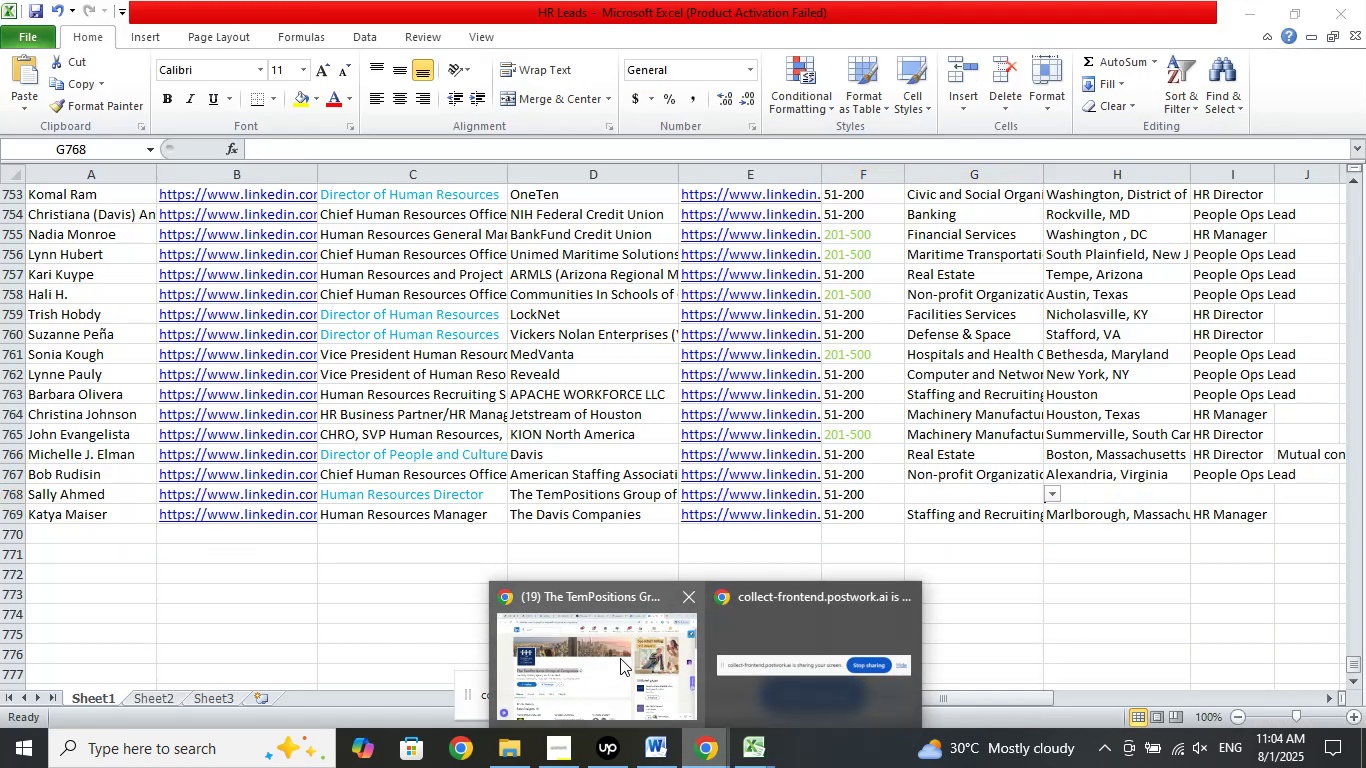 
left_click([620, 658])
 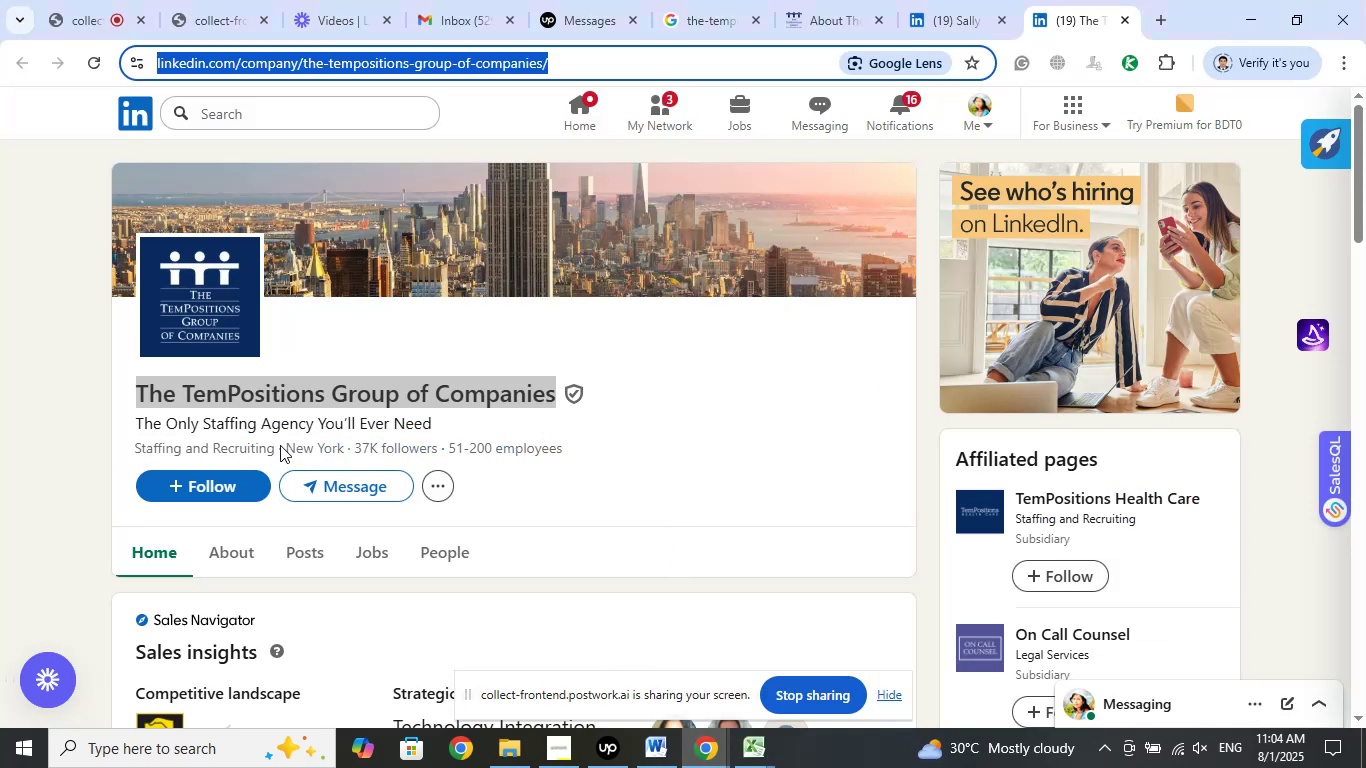 
left_click_drag(start_coordinate=[287, 449], to_coordinate=[341, 447])
 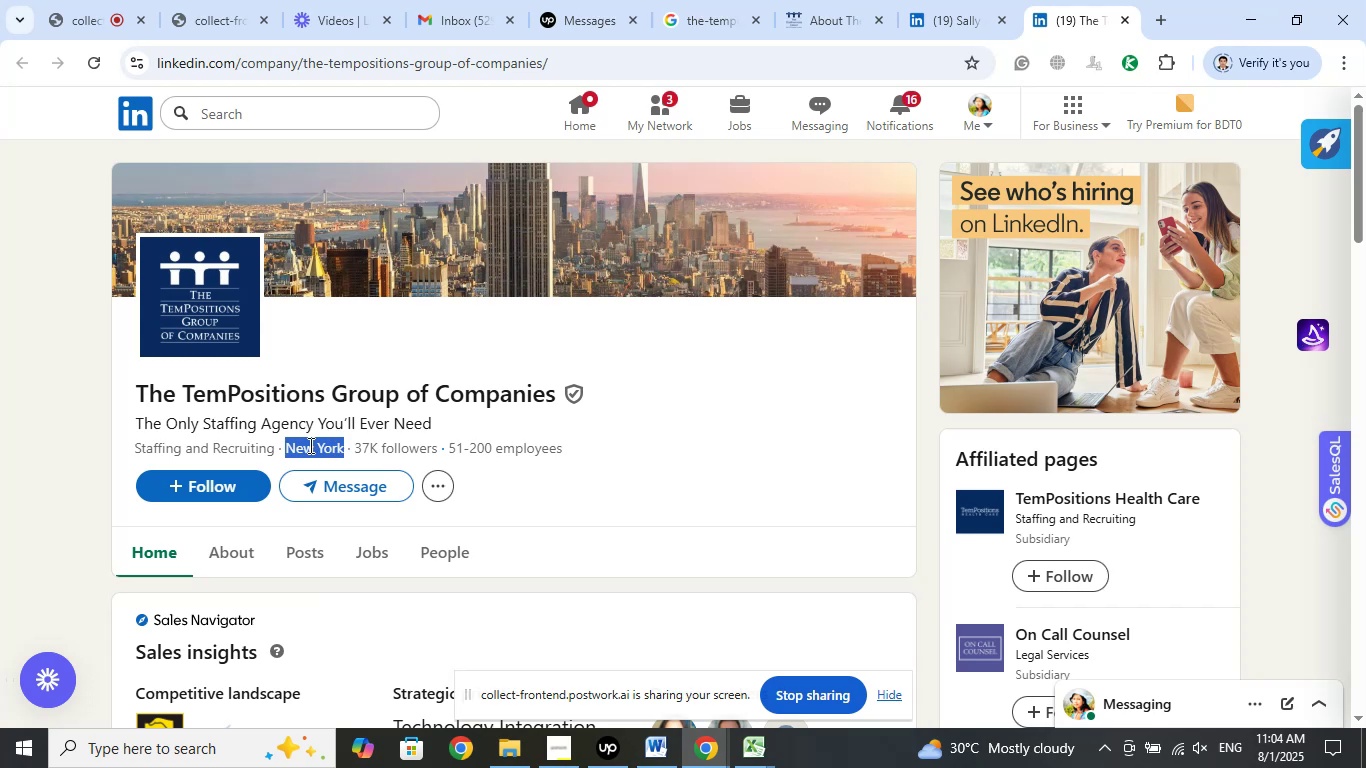 
right_click([309, 445])
 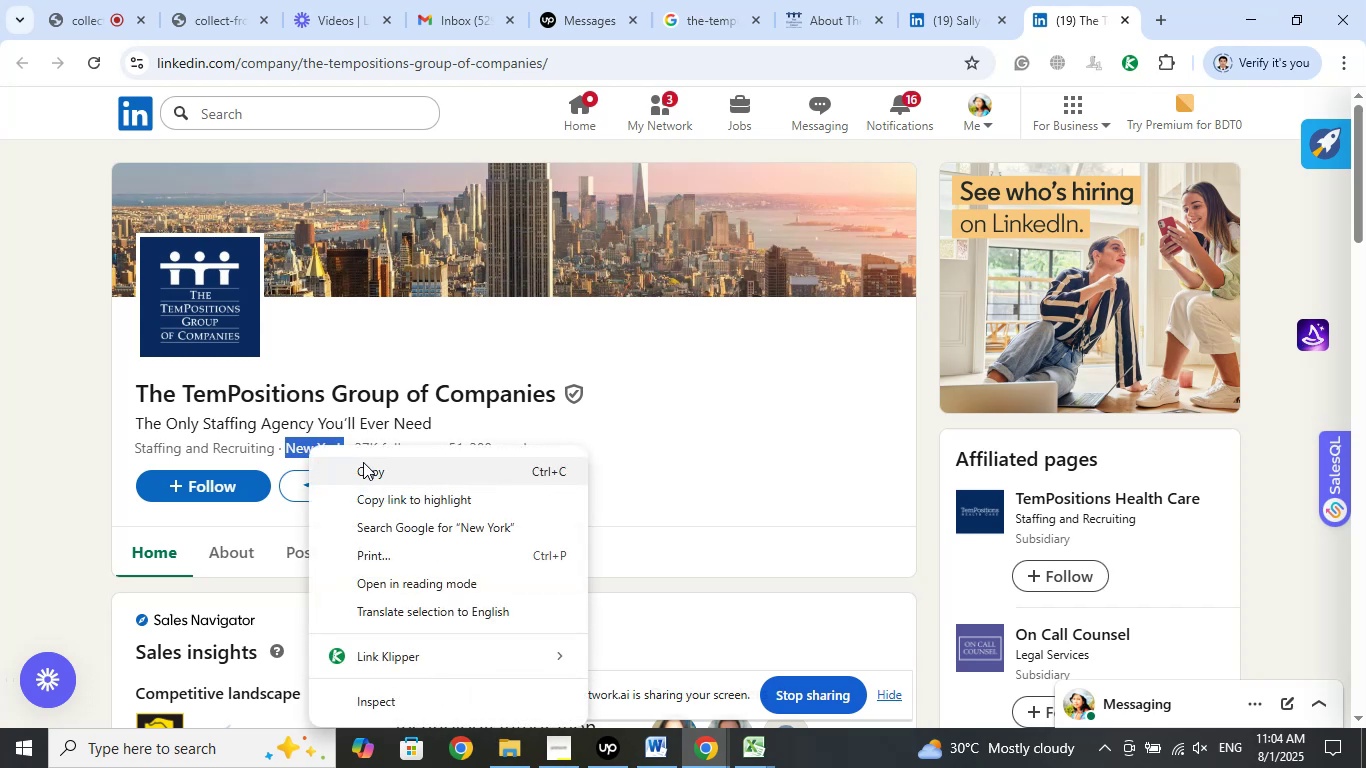 
left_click_drag(start_coordinate=[364, 463], to_coordinate=[374, 472])
 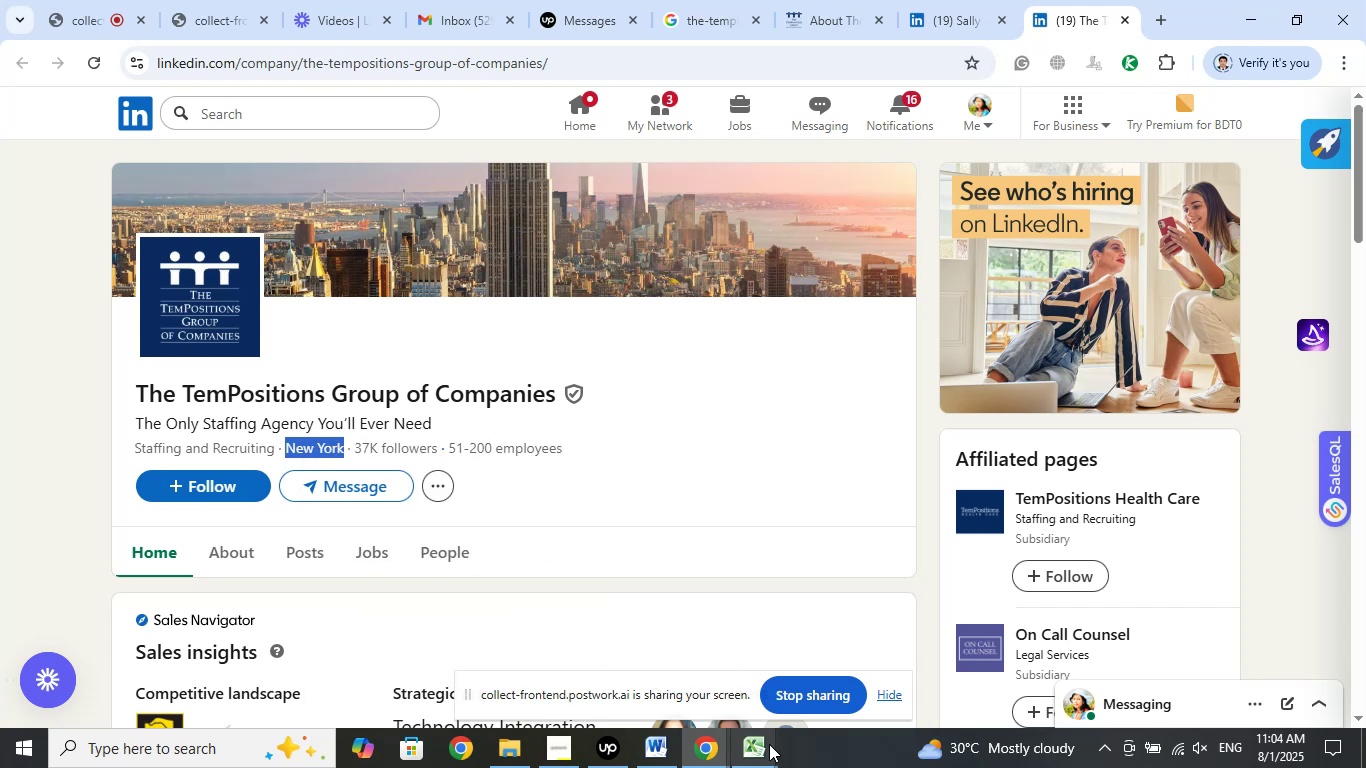 
left_click([766, 747])
 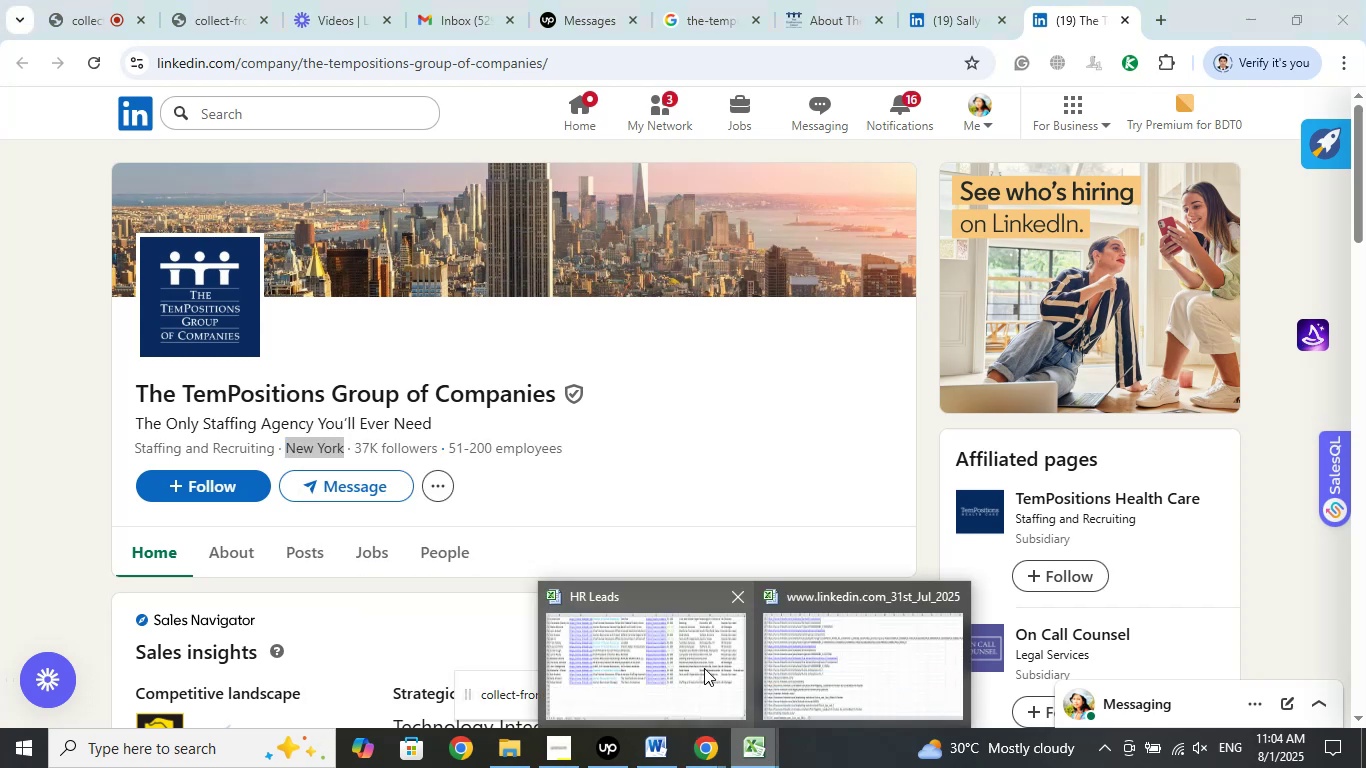 
left_click([702, 666])
 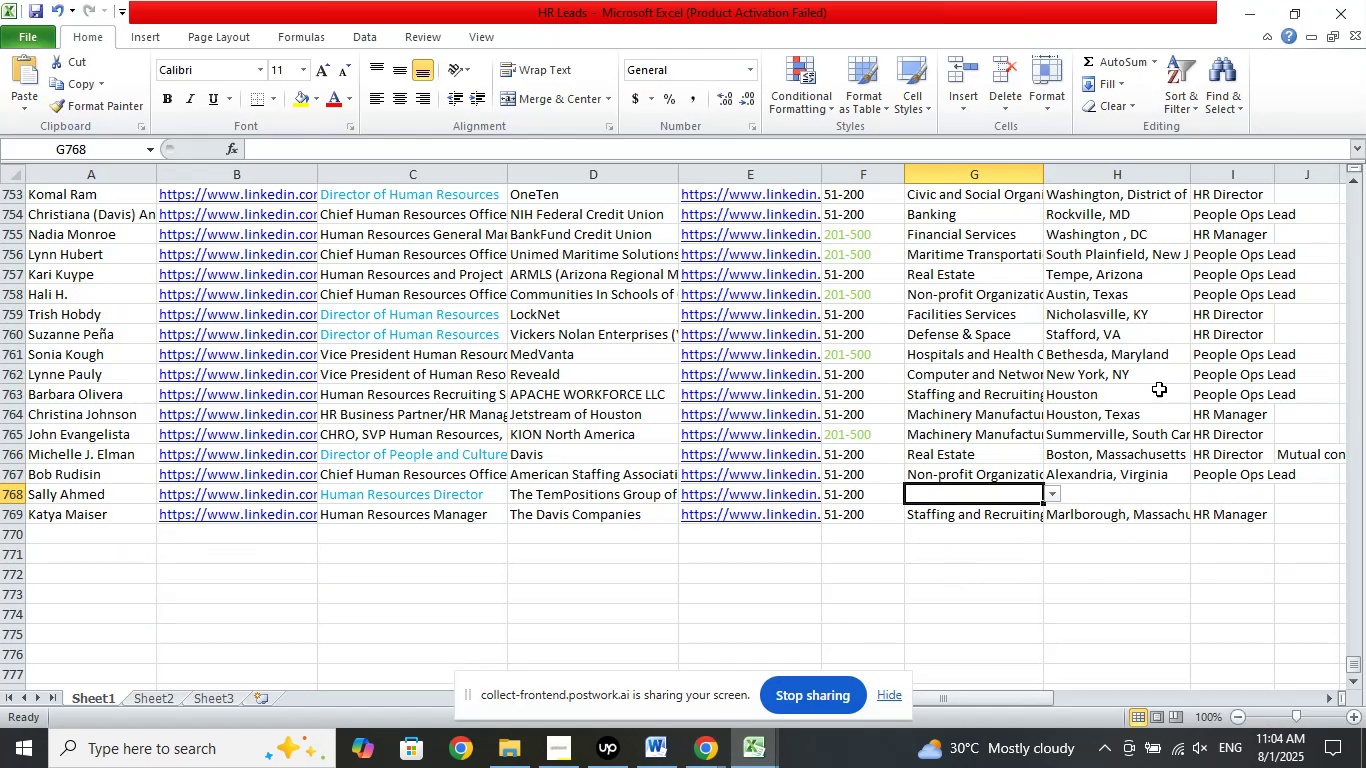 
left_click([1127, 373])
 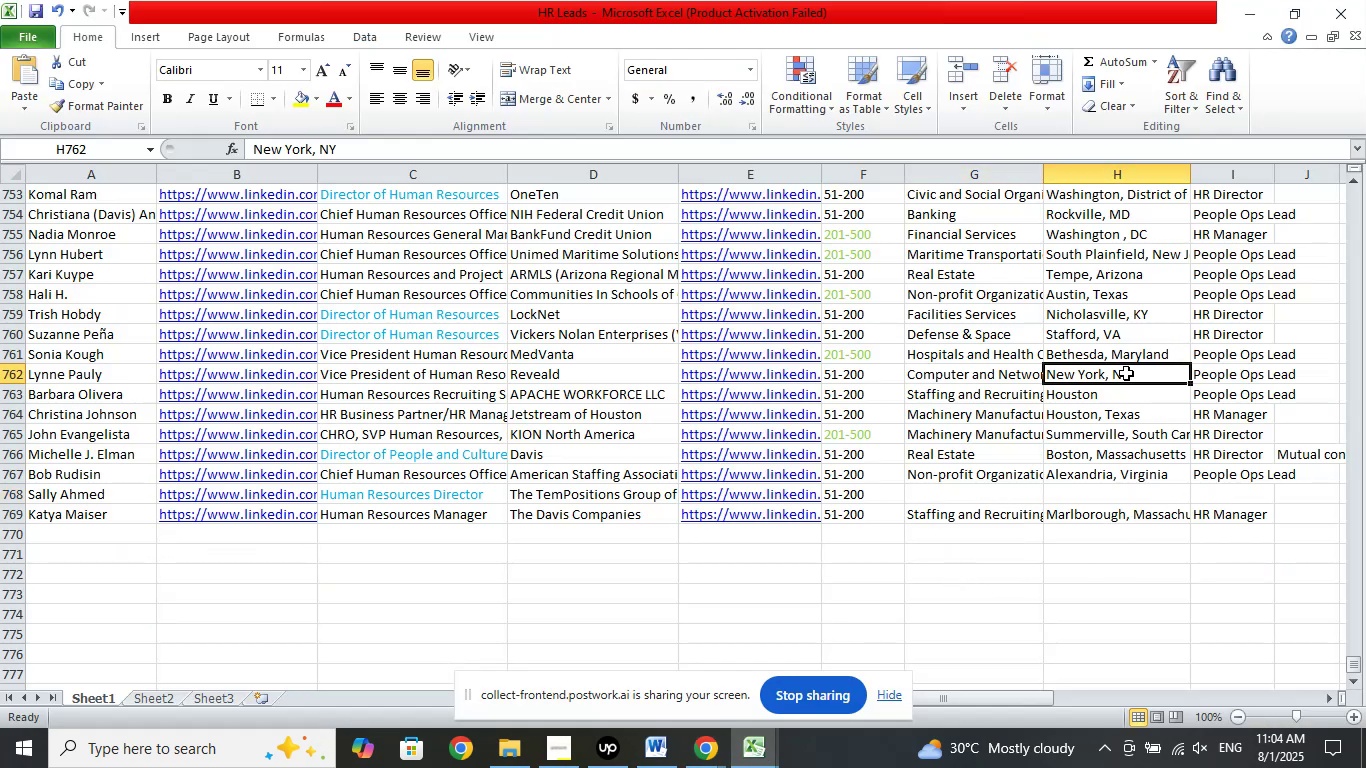 
right_click([1126, 373])
 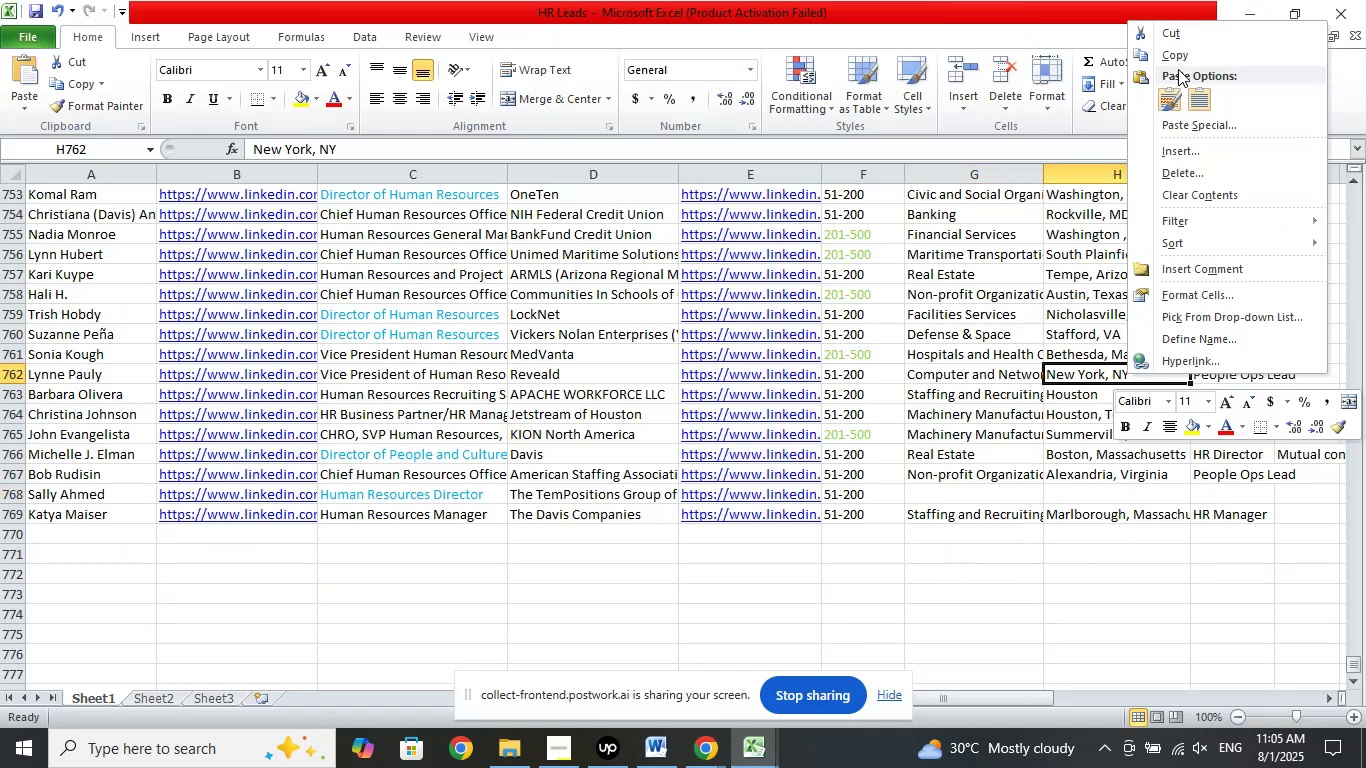 
left_click([1176, 56])
 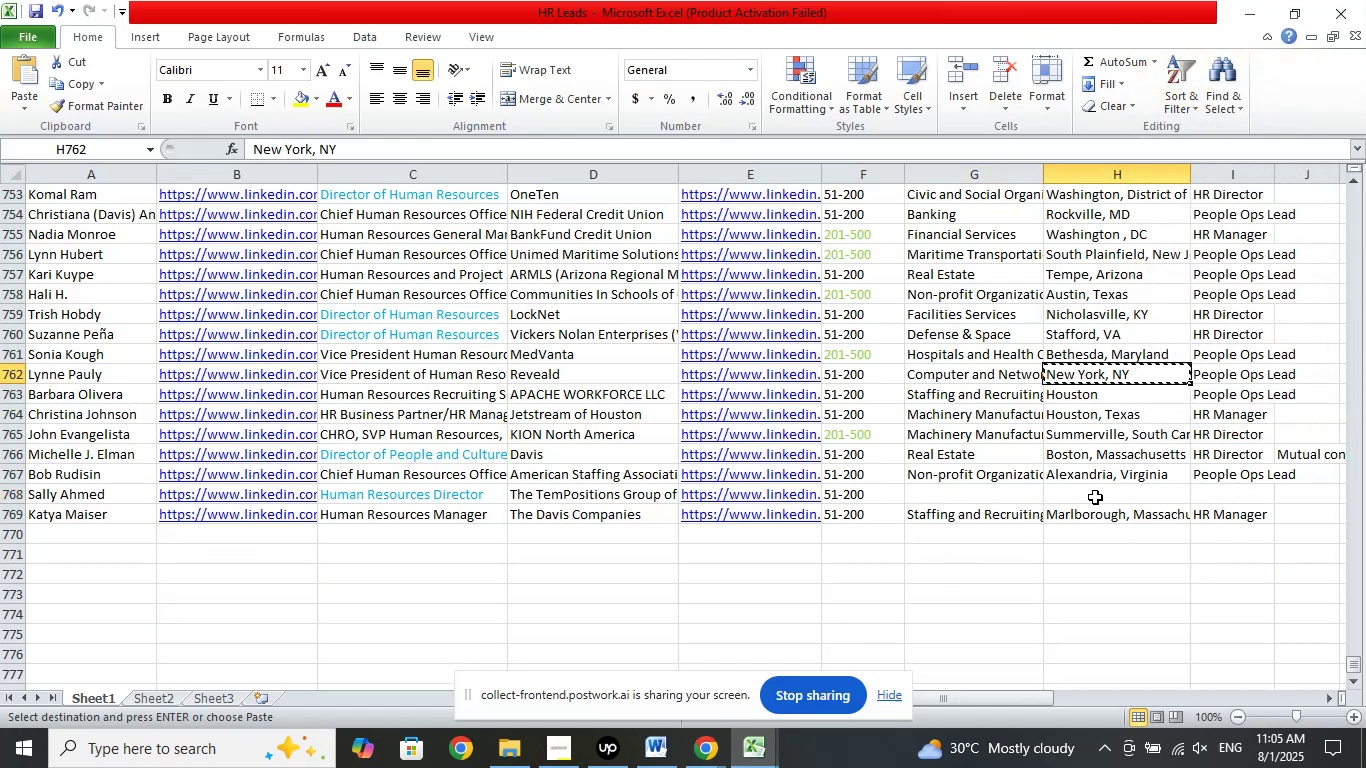 
right_click([1091, 492])
 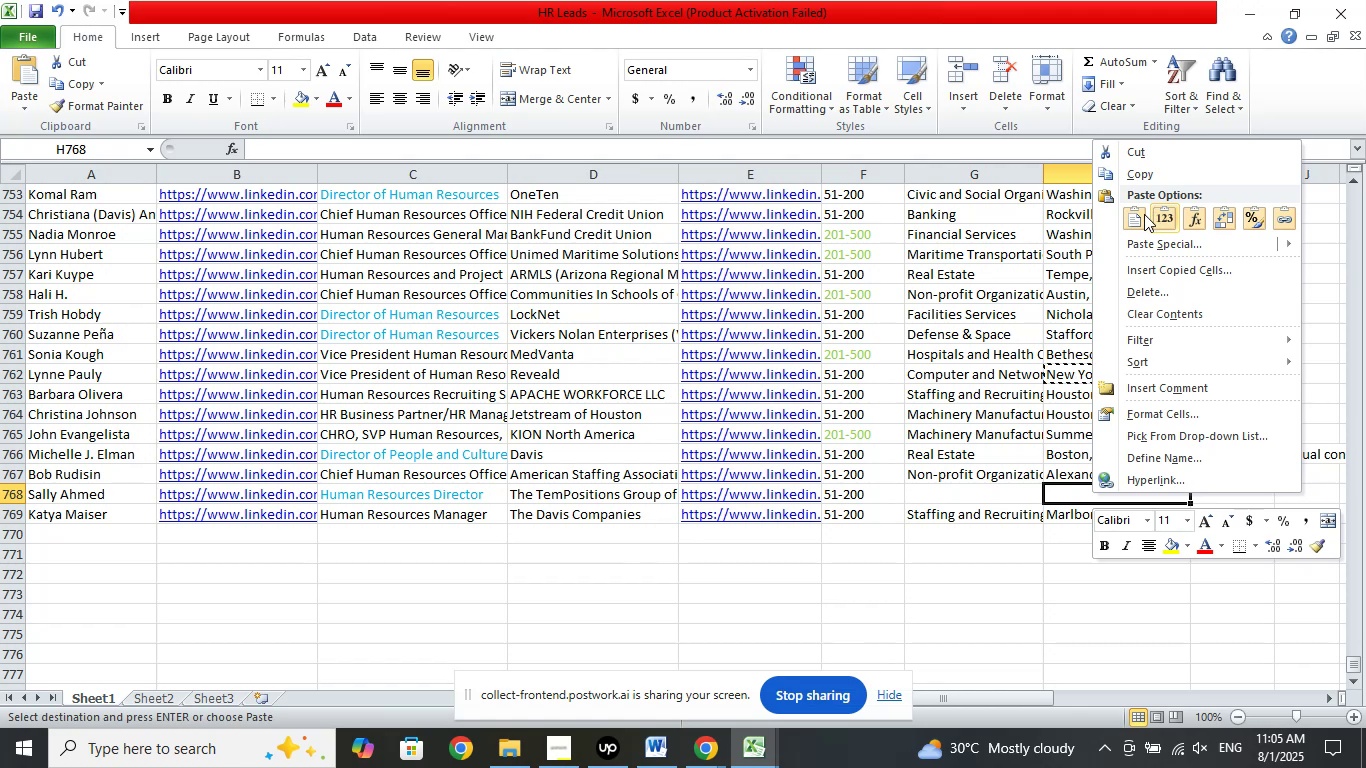 
left_click([1136, 216])
 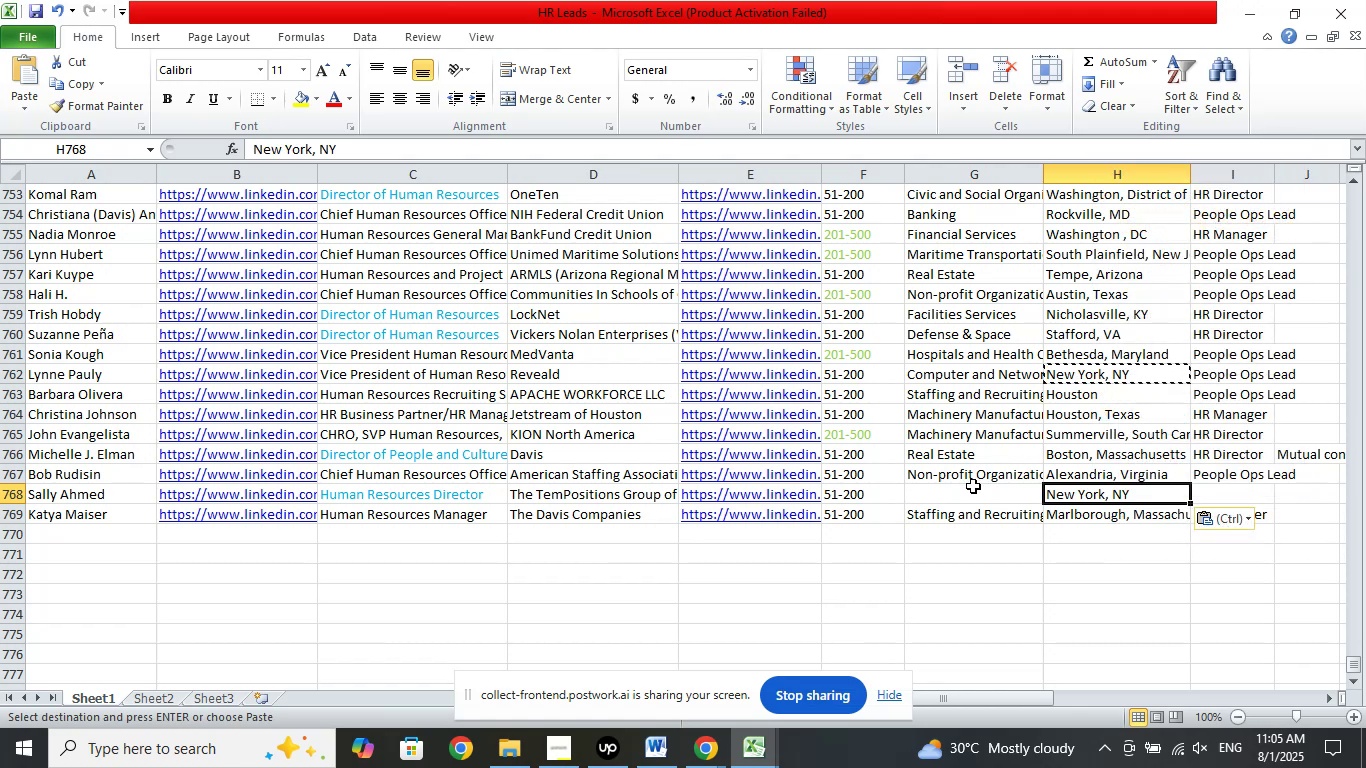 
left_click([969, 489])
 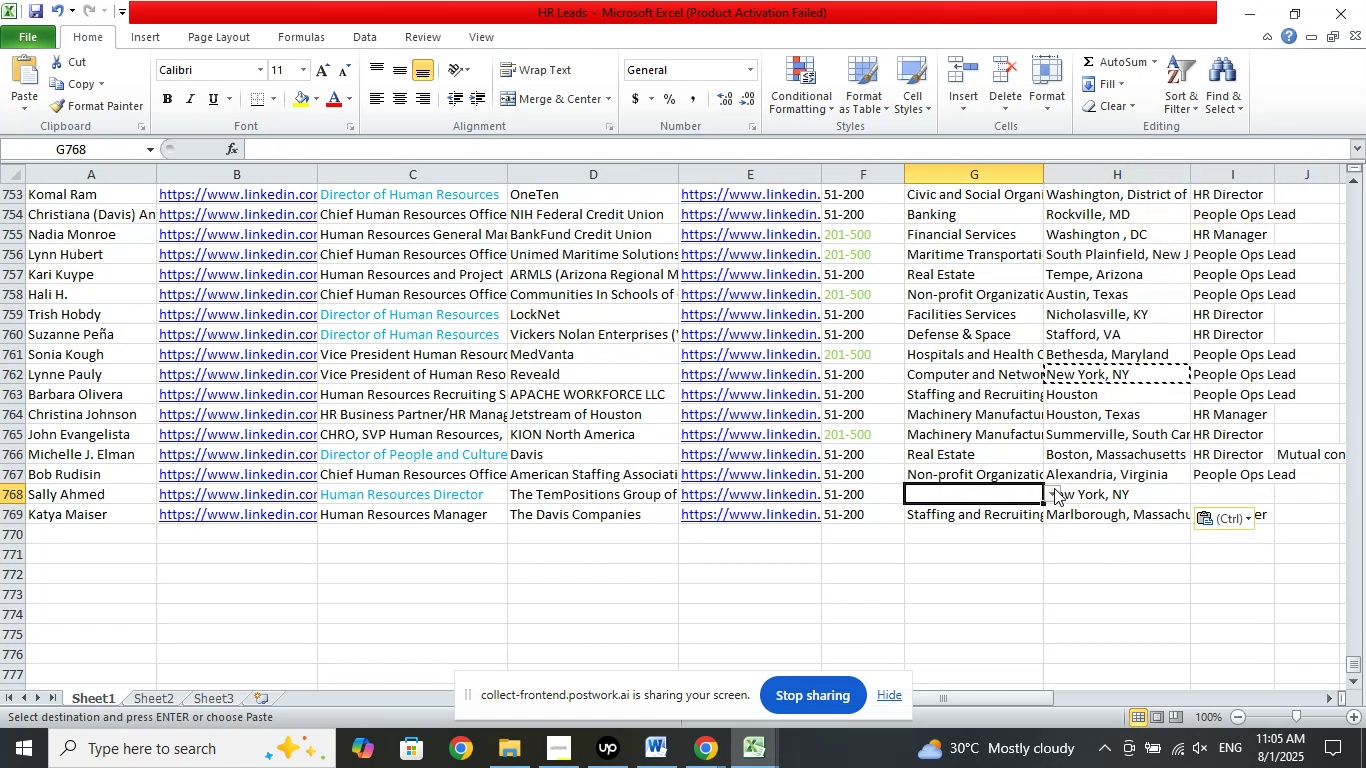 
left_click([1055, 488])
 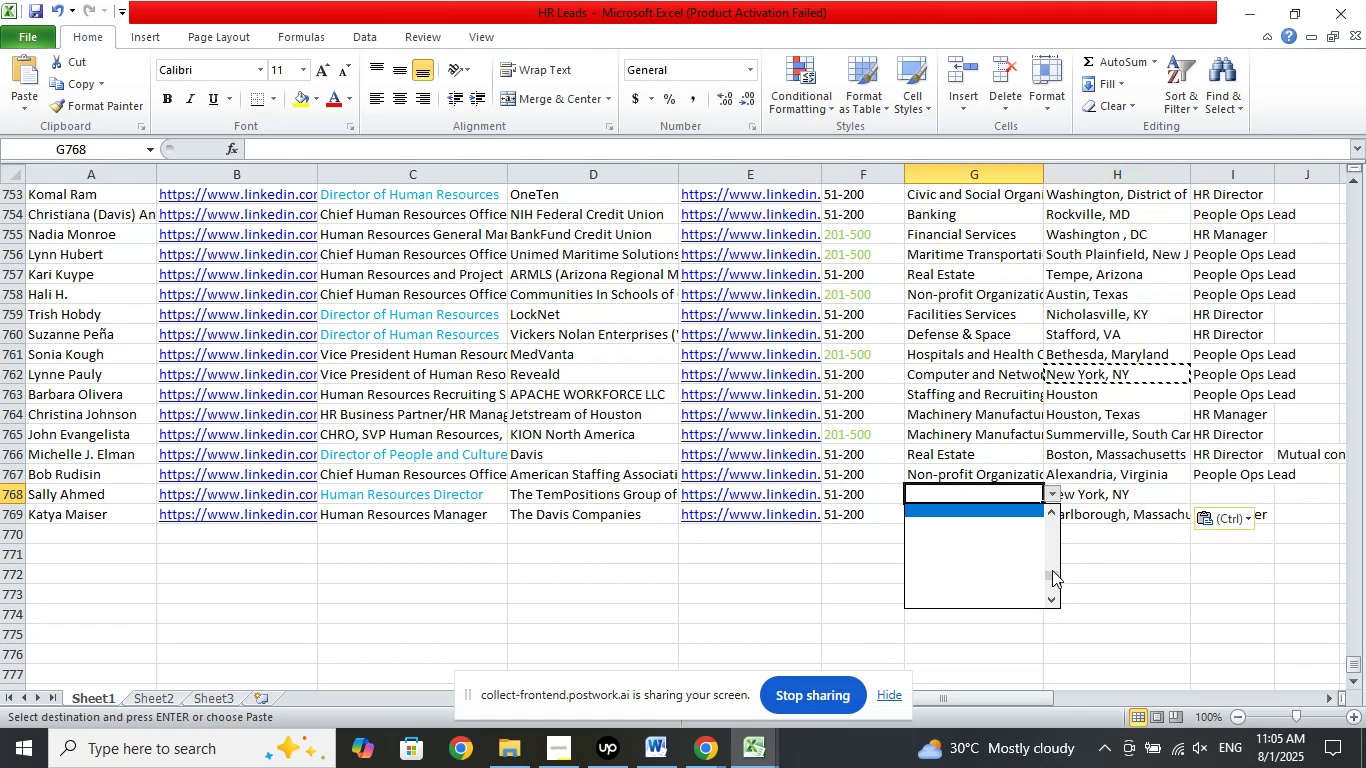 
left_click_drag(start_coordinate=[1052, 571], to_coordinate=[1053, 494])
 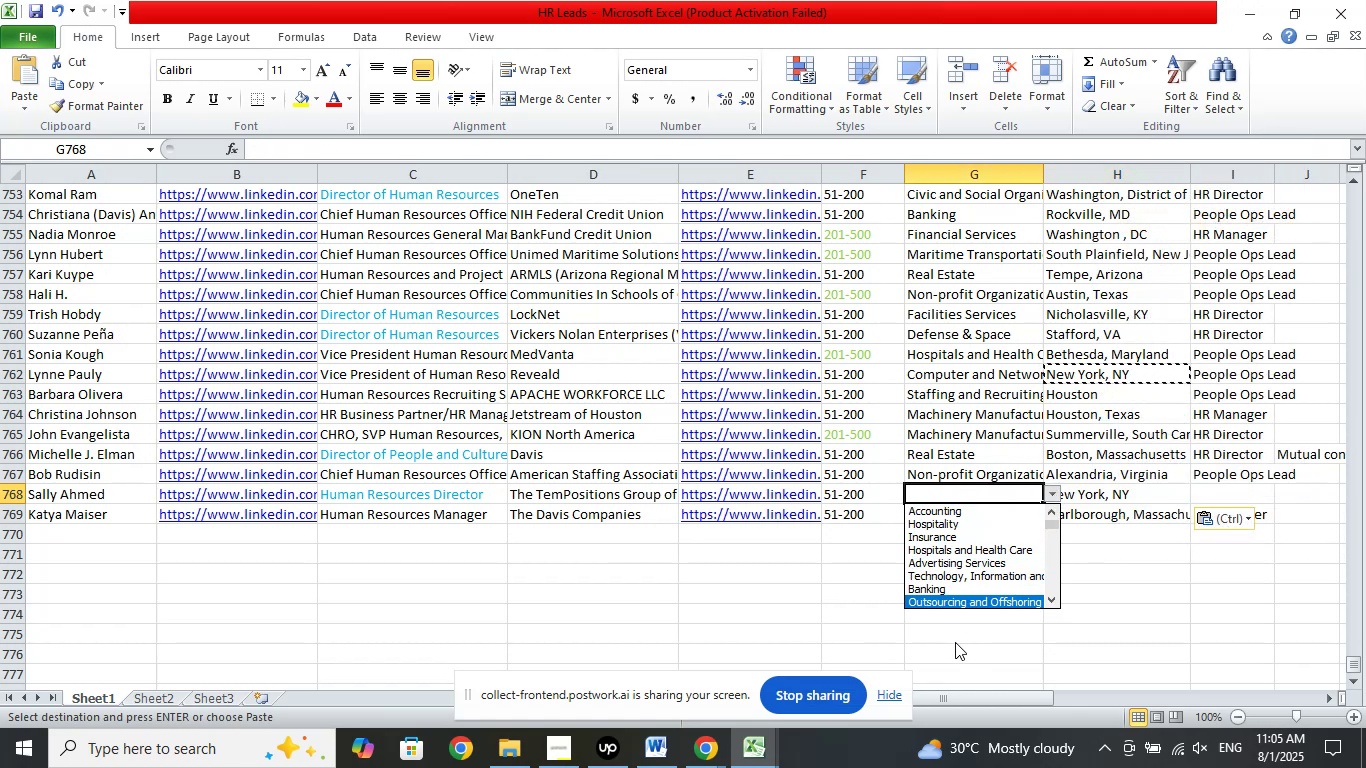 
key(ArrowDown)
 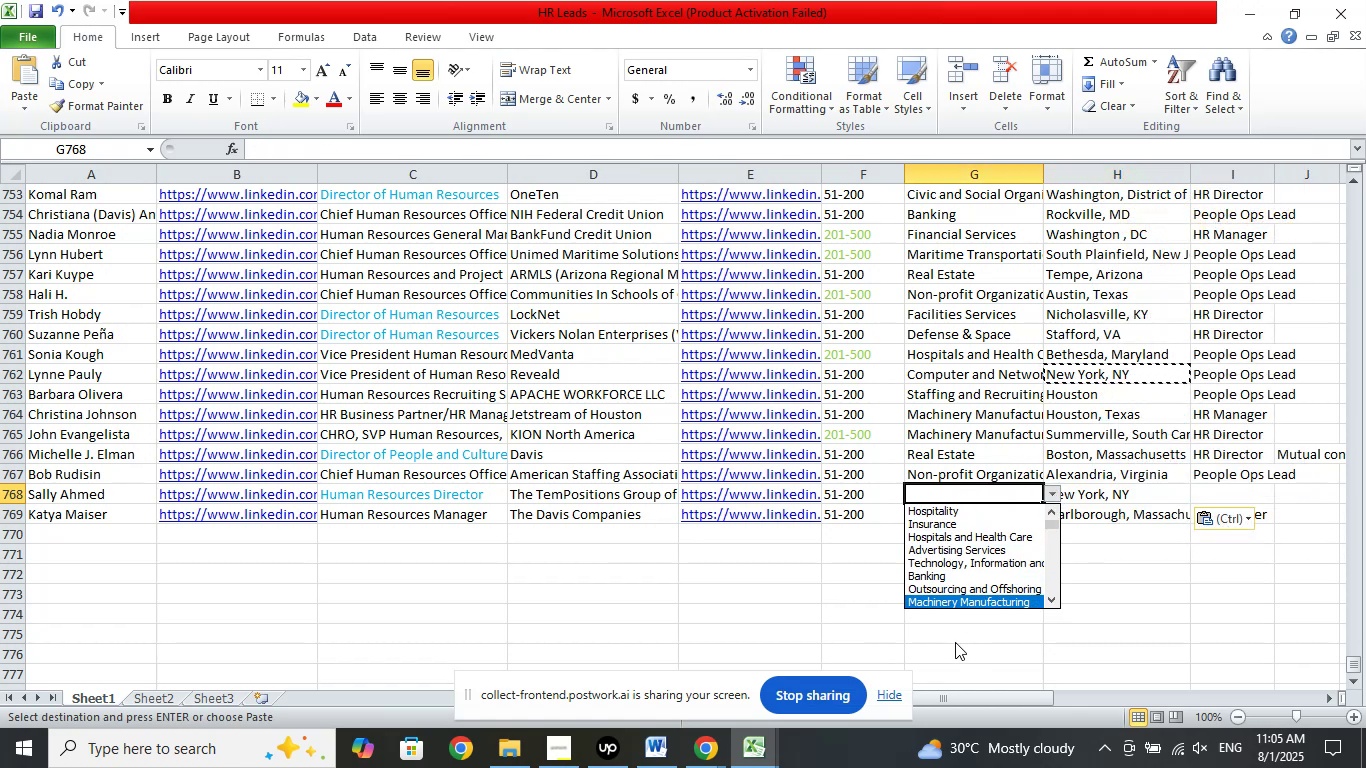 
key(ArrowDown)
 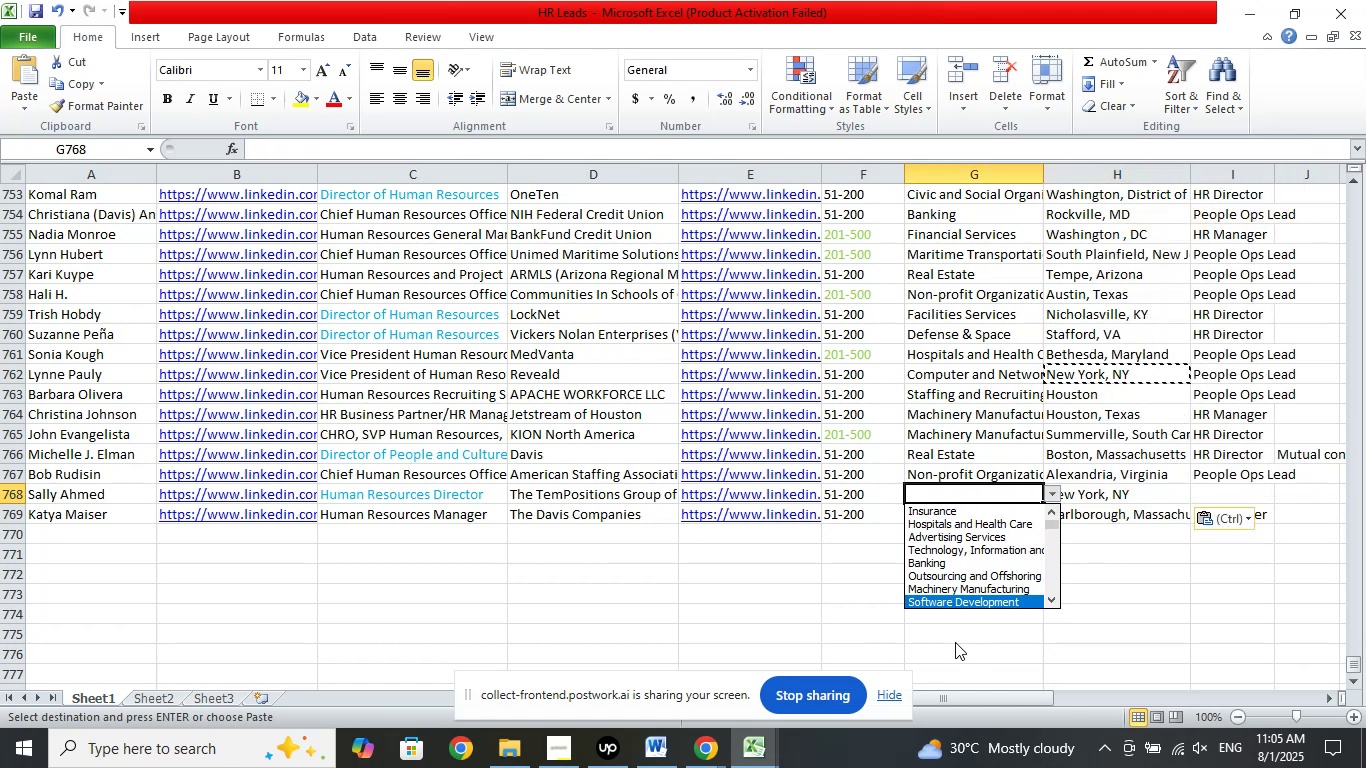 
key(ArrowDown)
 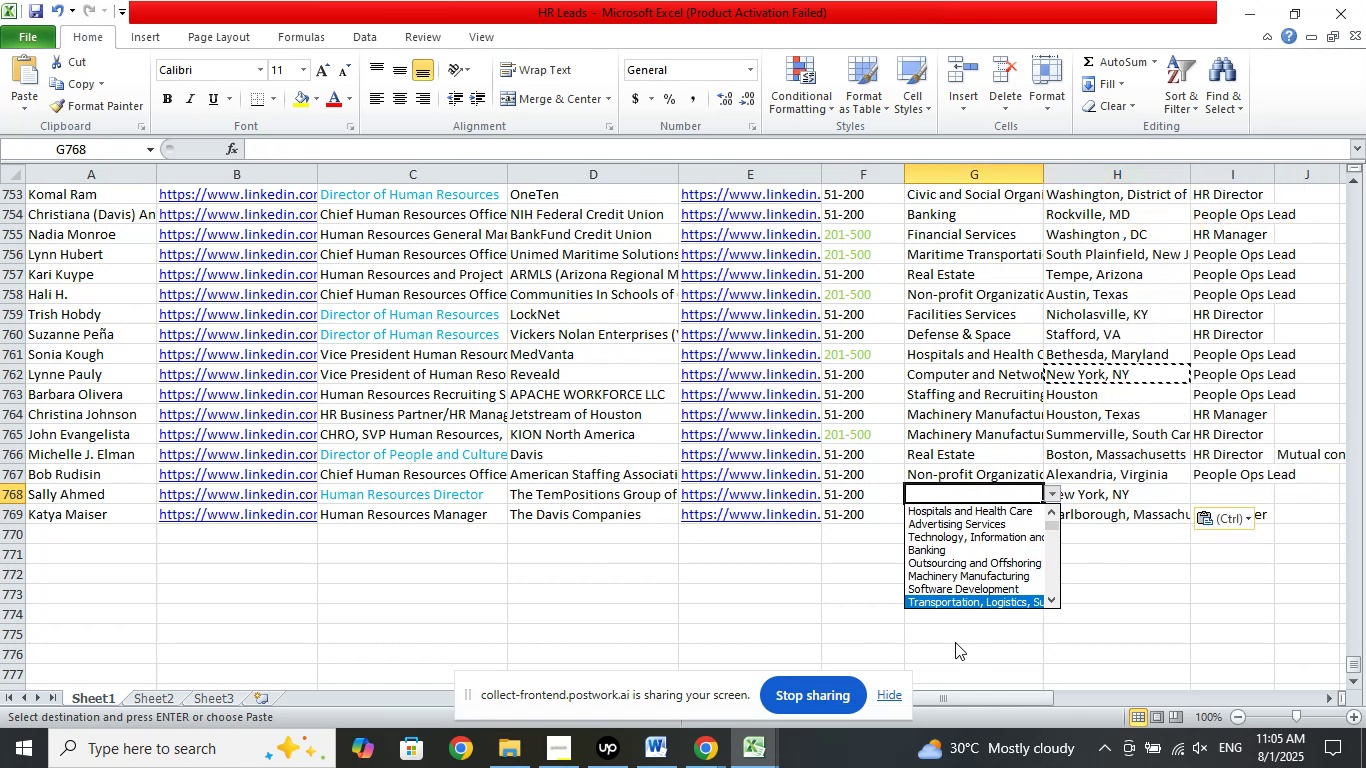 
key(ArrowDown)
 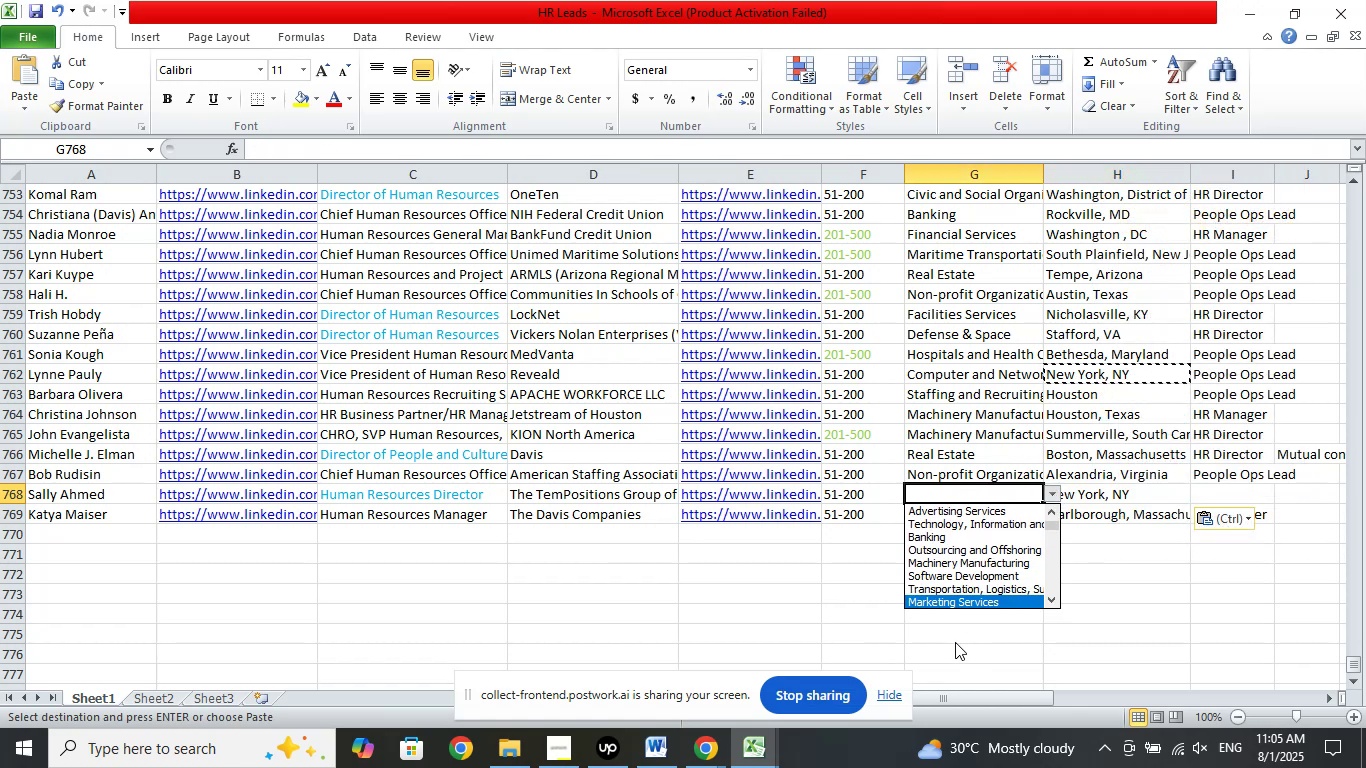 
key(ArrowDown)
 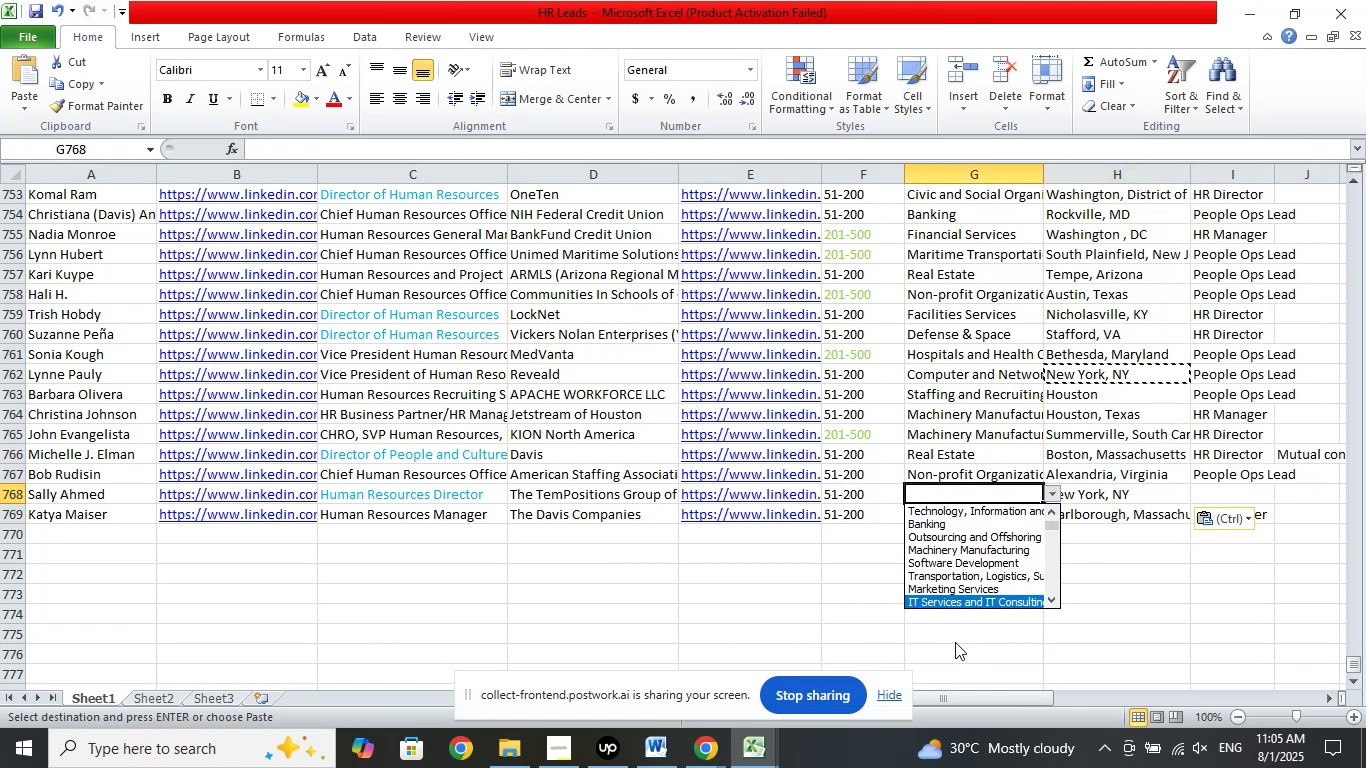 
key(ArrowDown)
 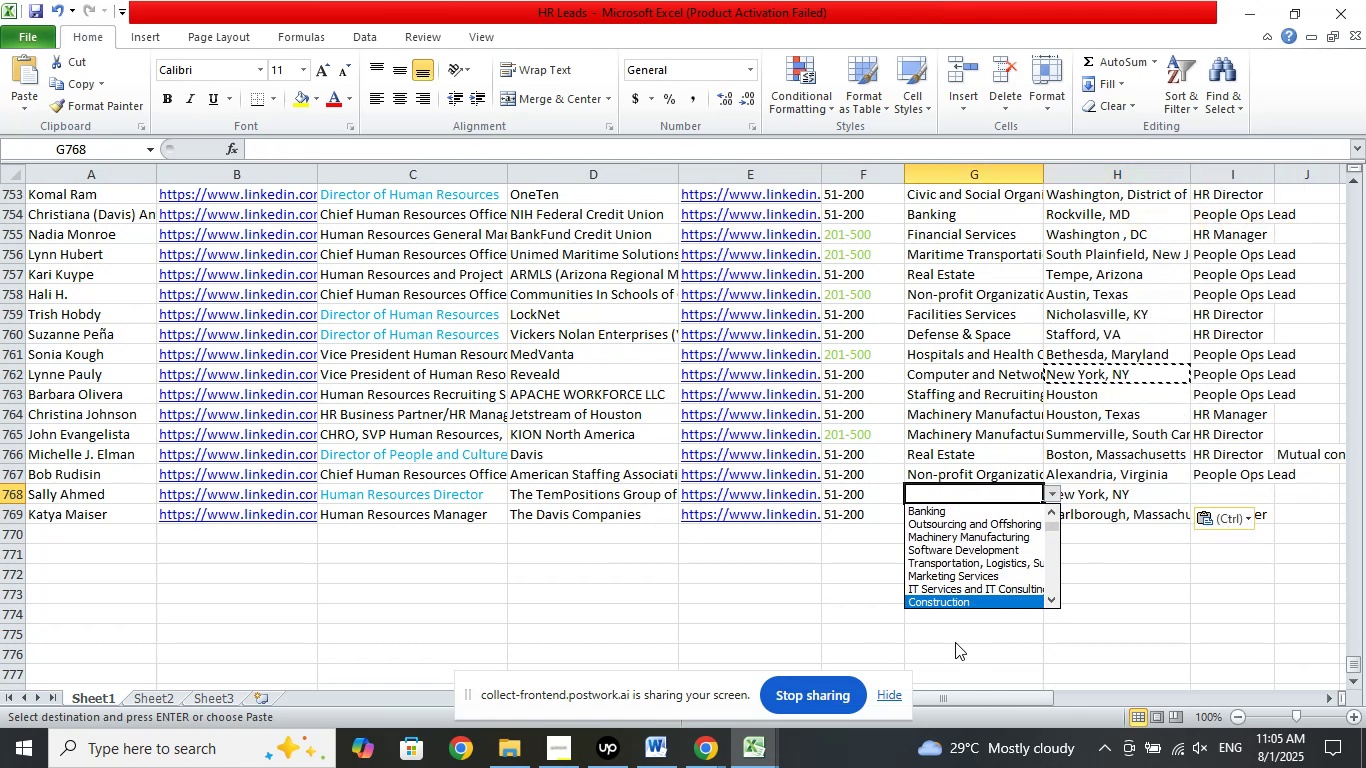 
key(ArrowDown)
 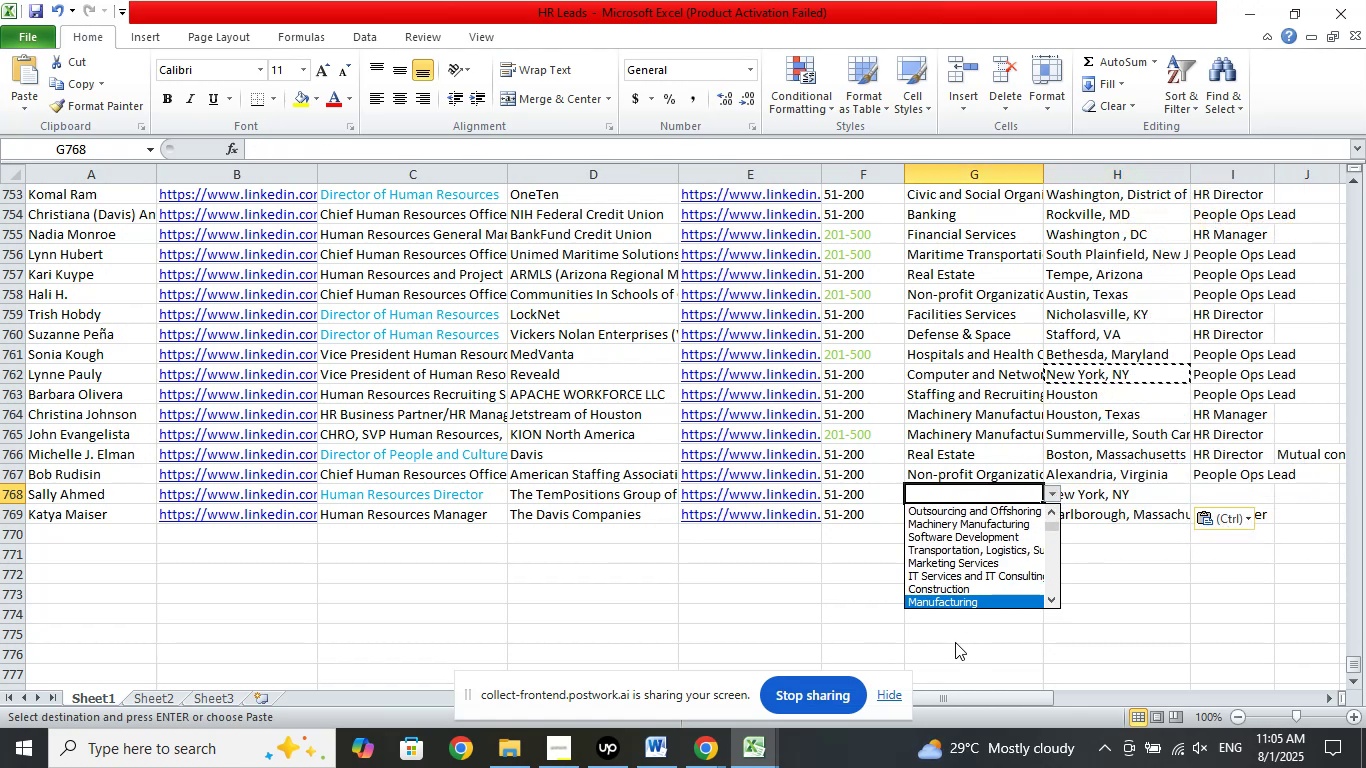 
key(ArrowDown)
 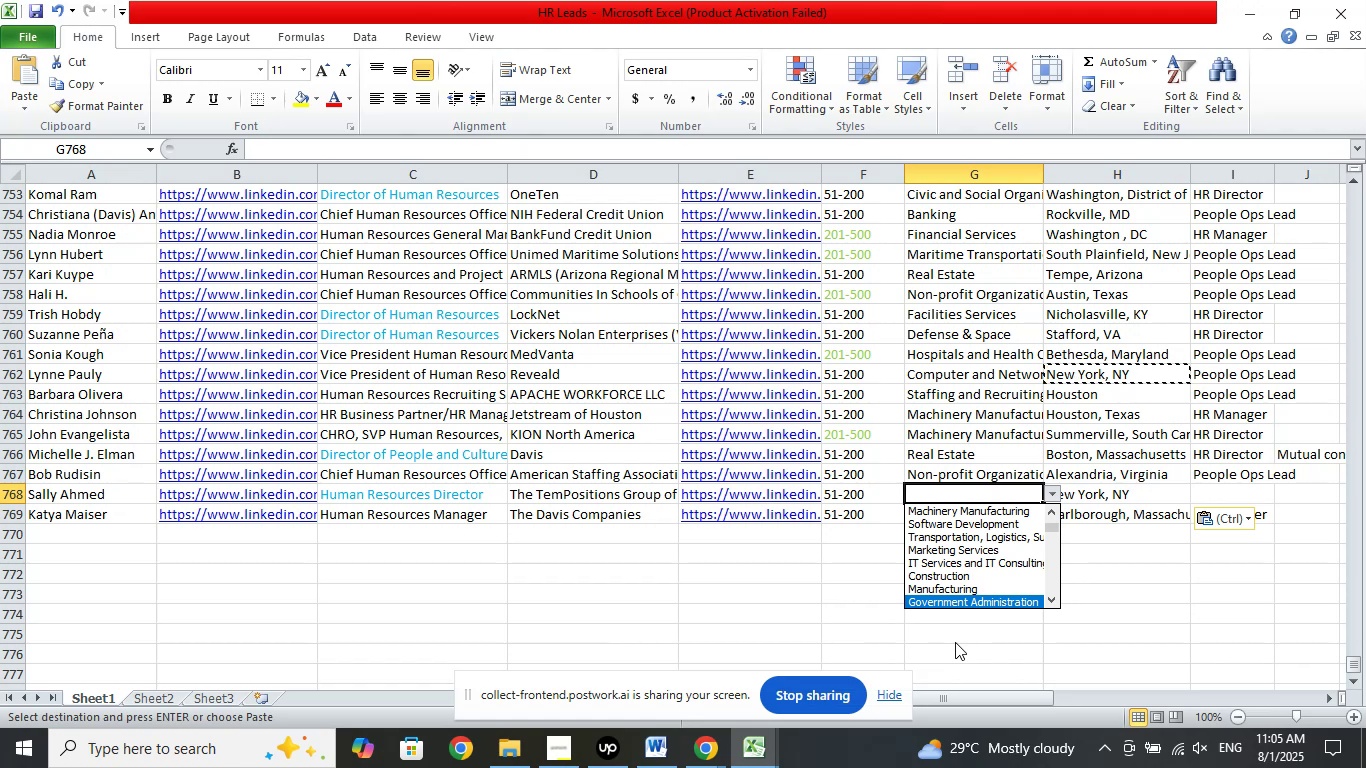 
key(ArrowDown)
 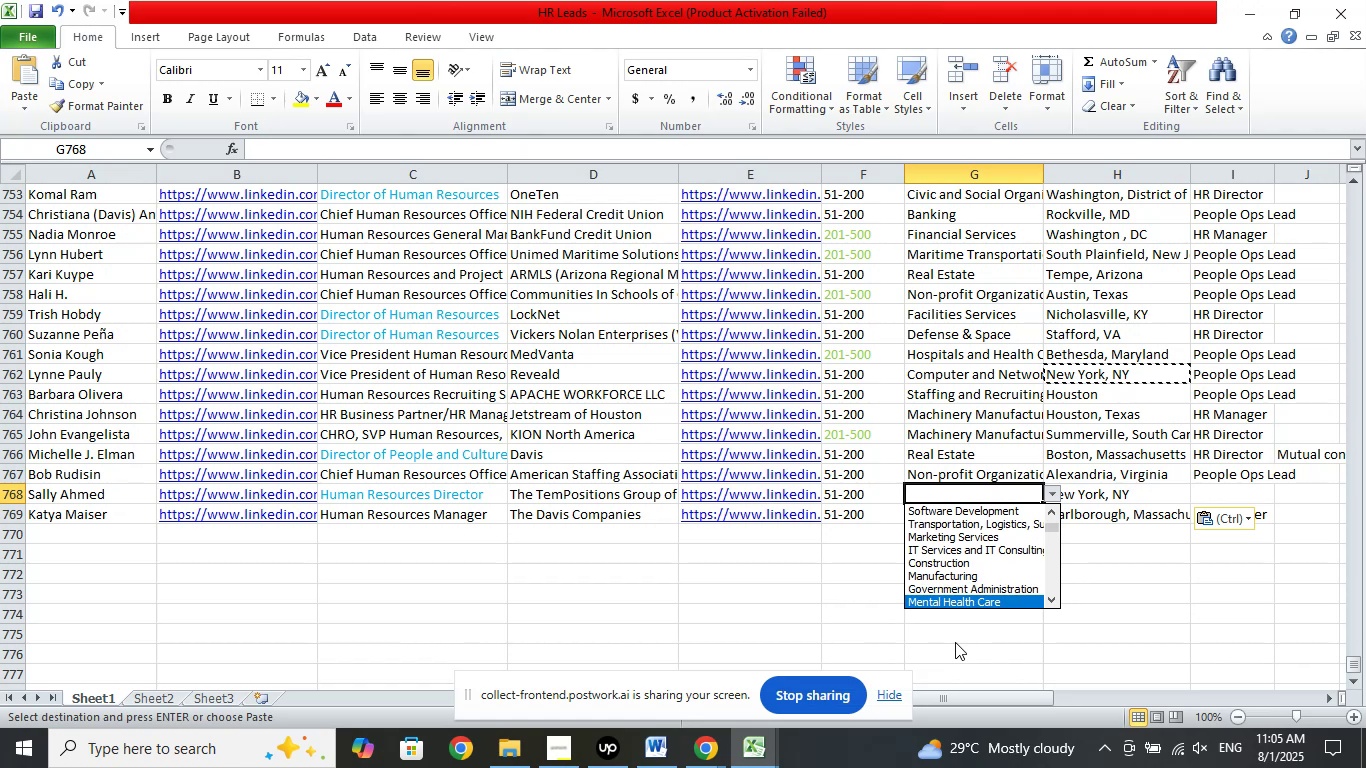 
key(ArrowDown)
 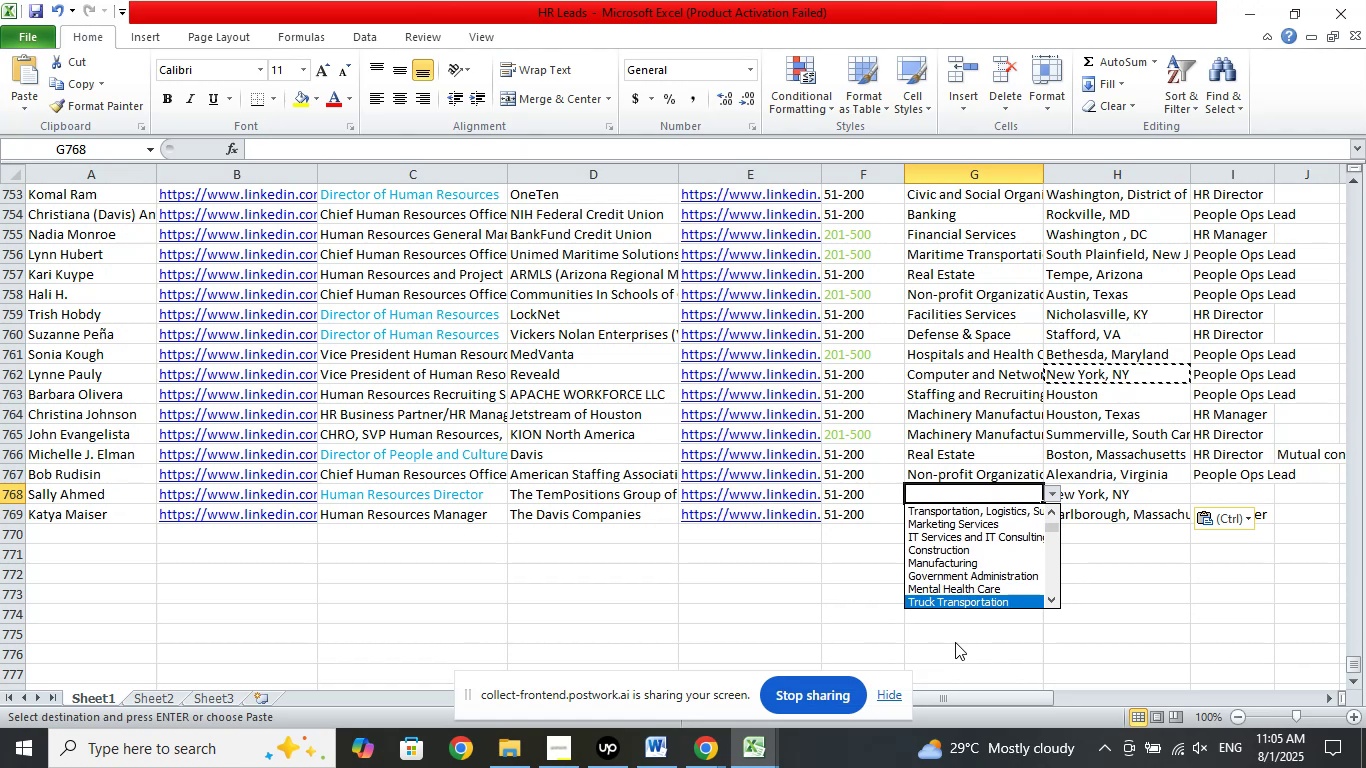 
key(ArrowDown)
 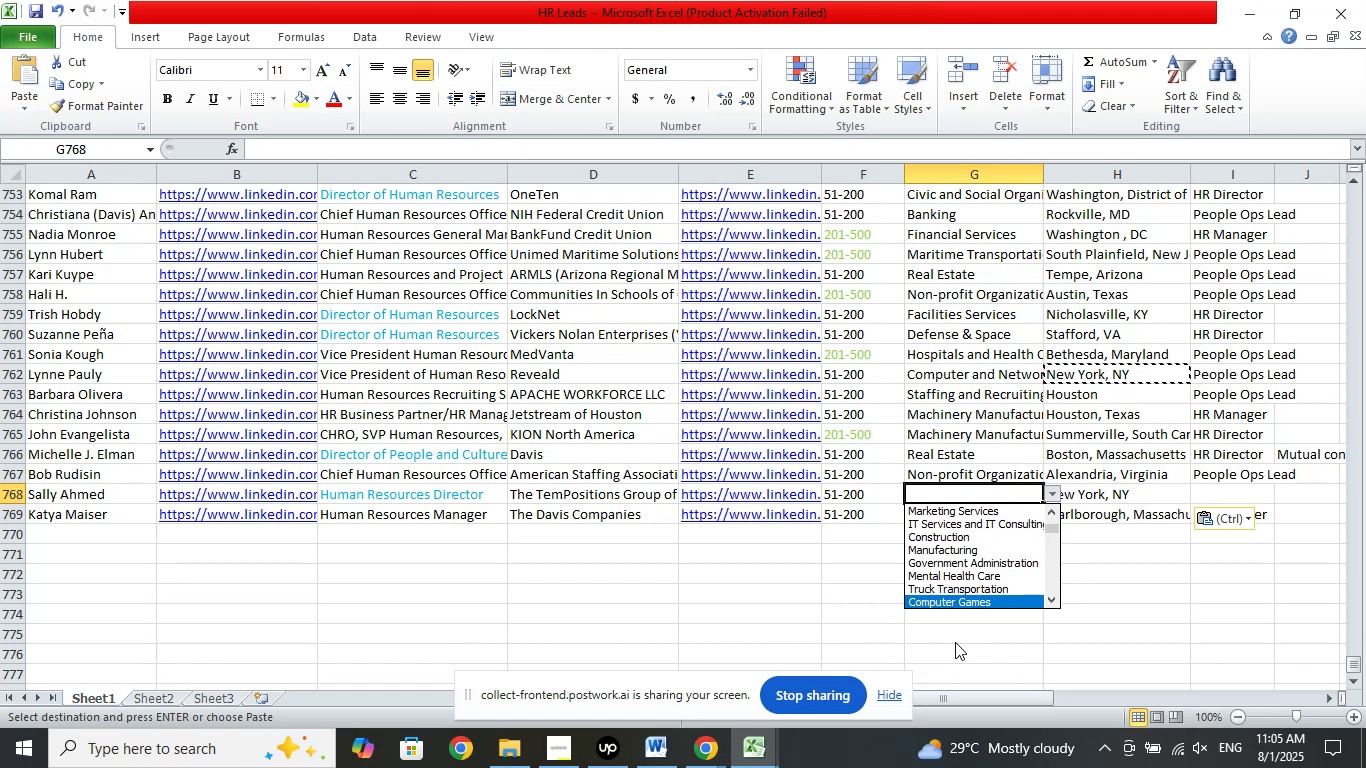 
key(ArrowDown)
 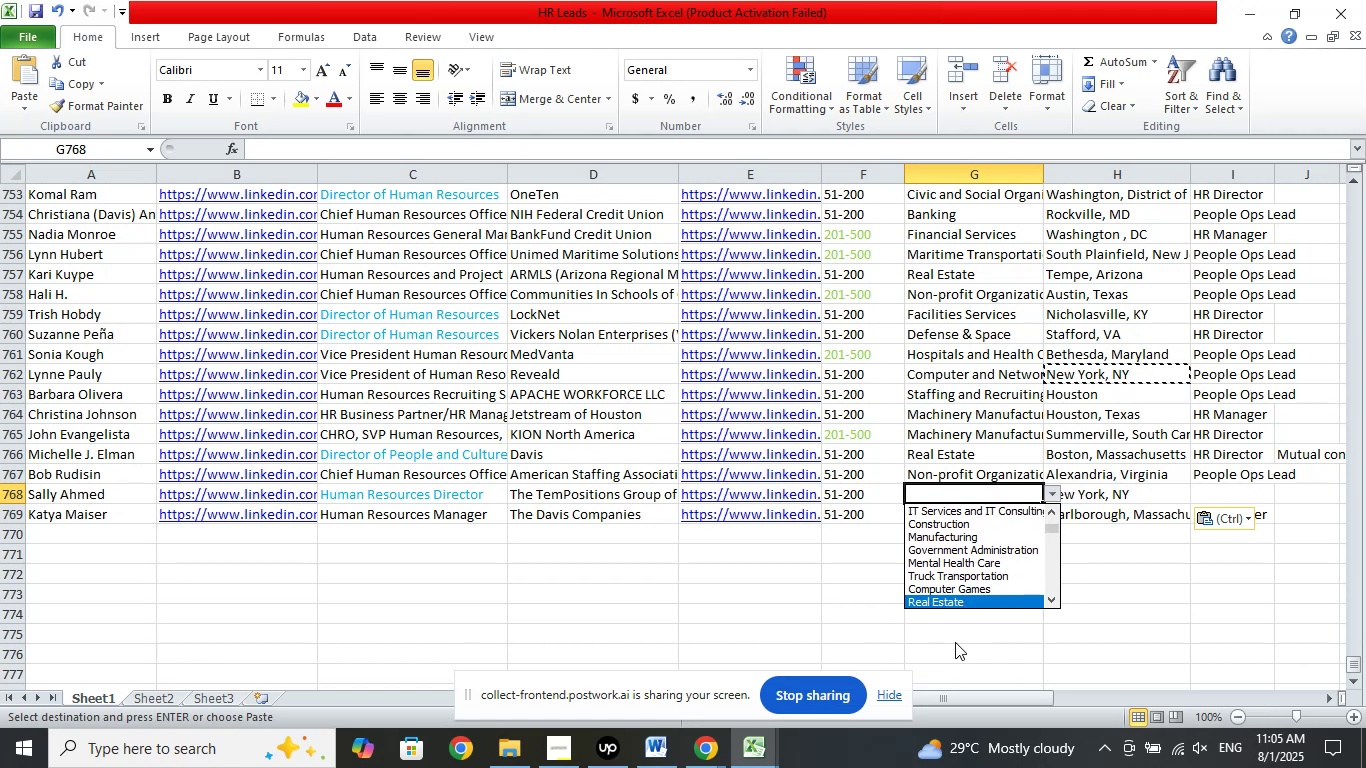 
key(ArrowDown)
 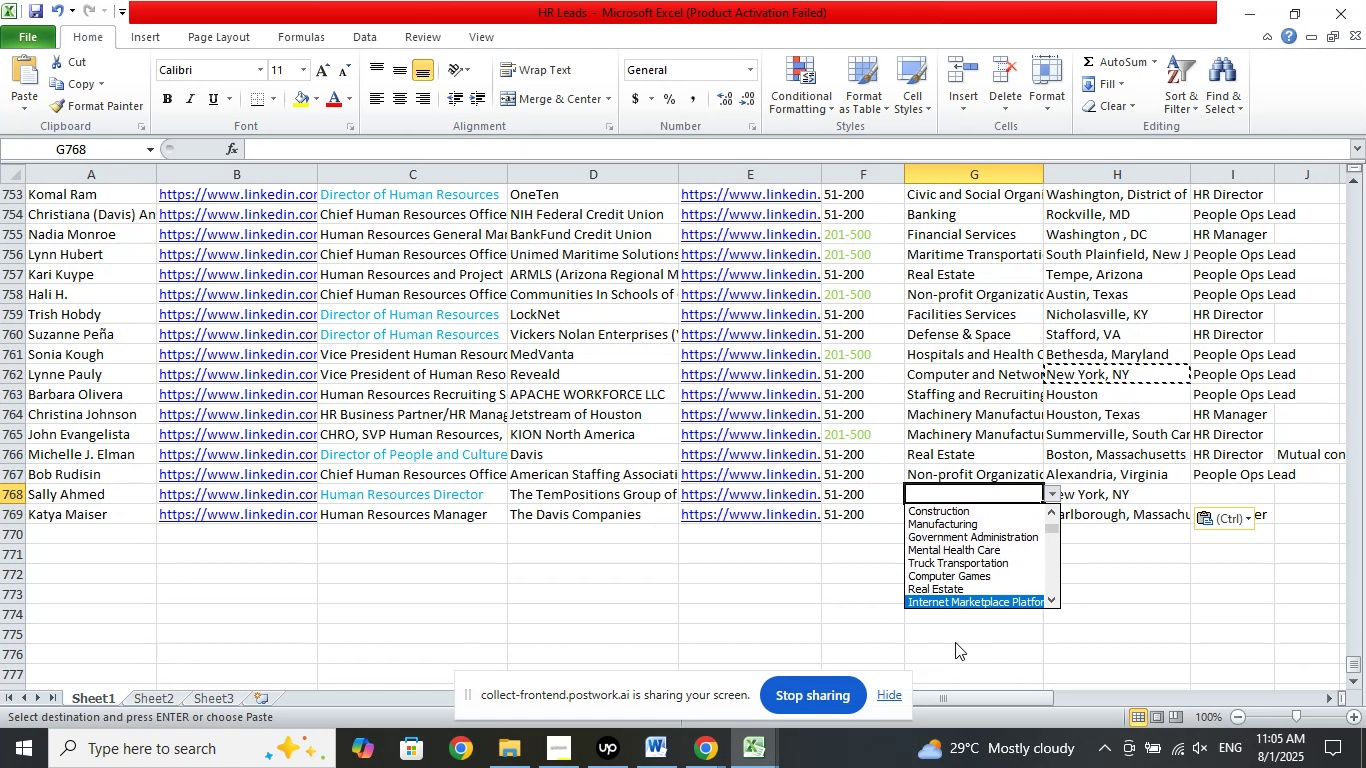 
key(ArrowDown)
 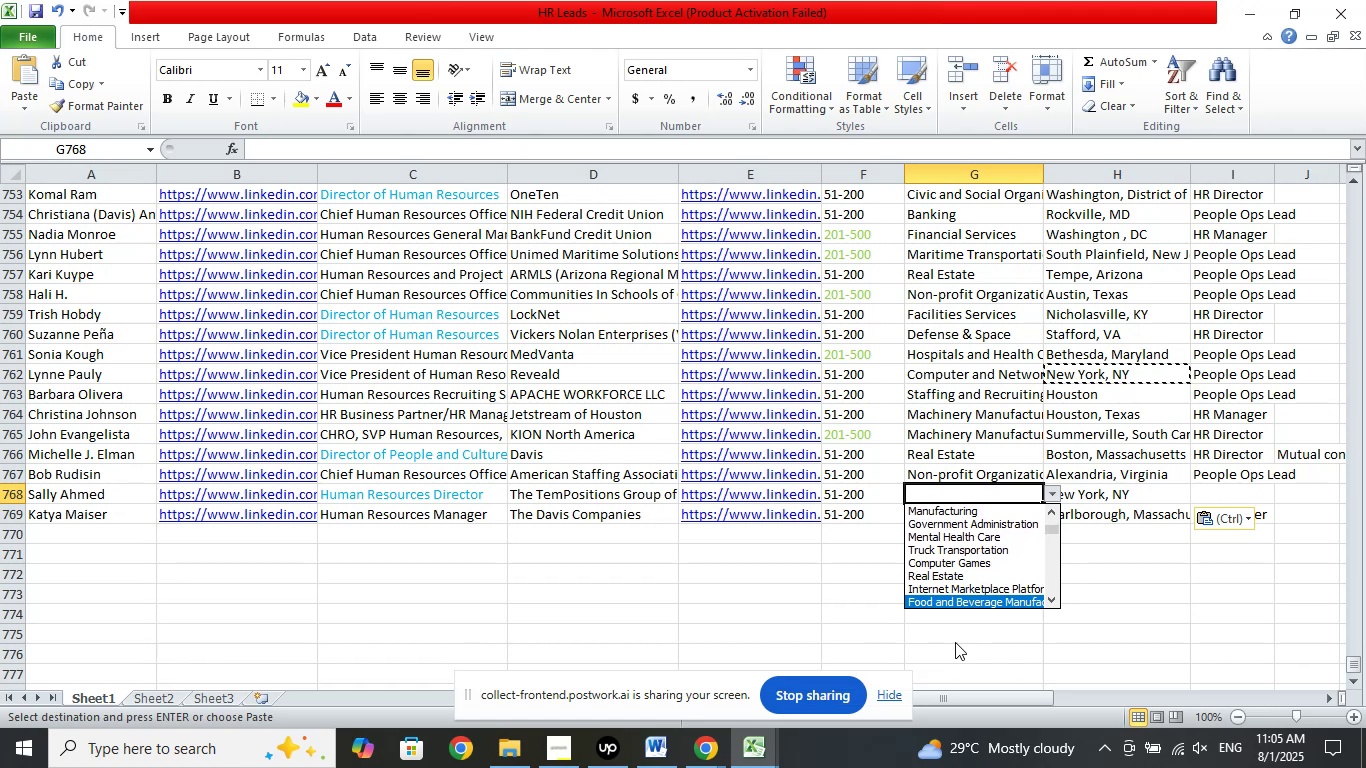 
key(ArrowDown)
 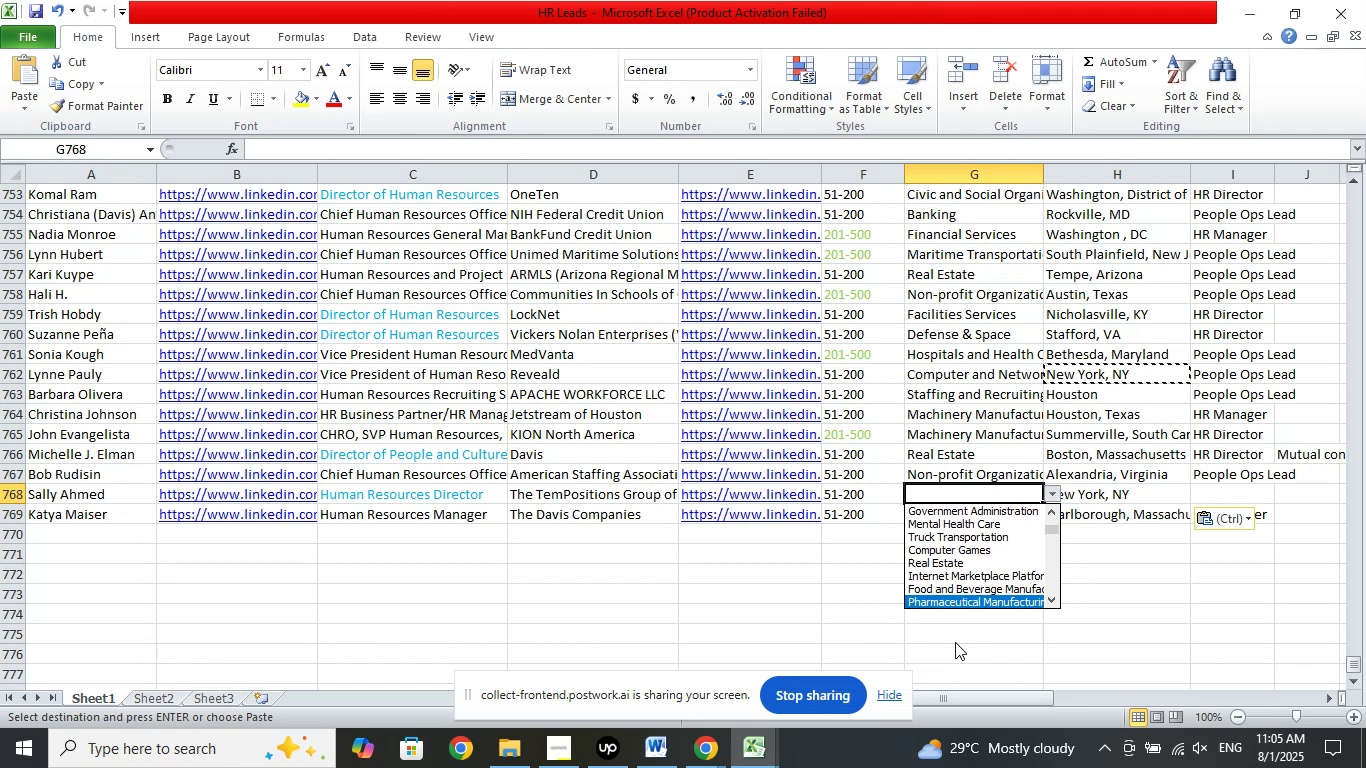 
key(ArrowDown)
 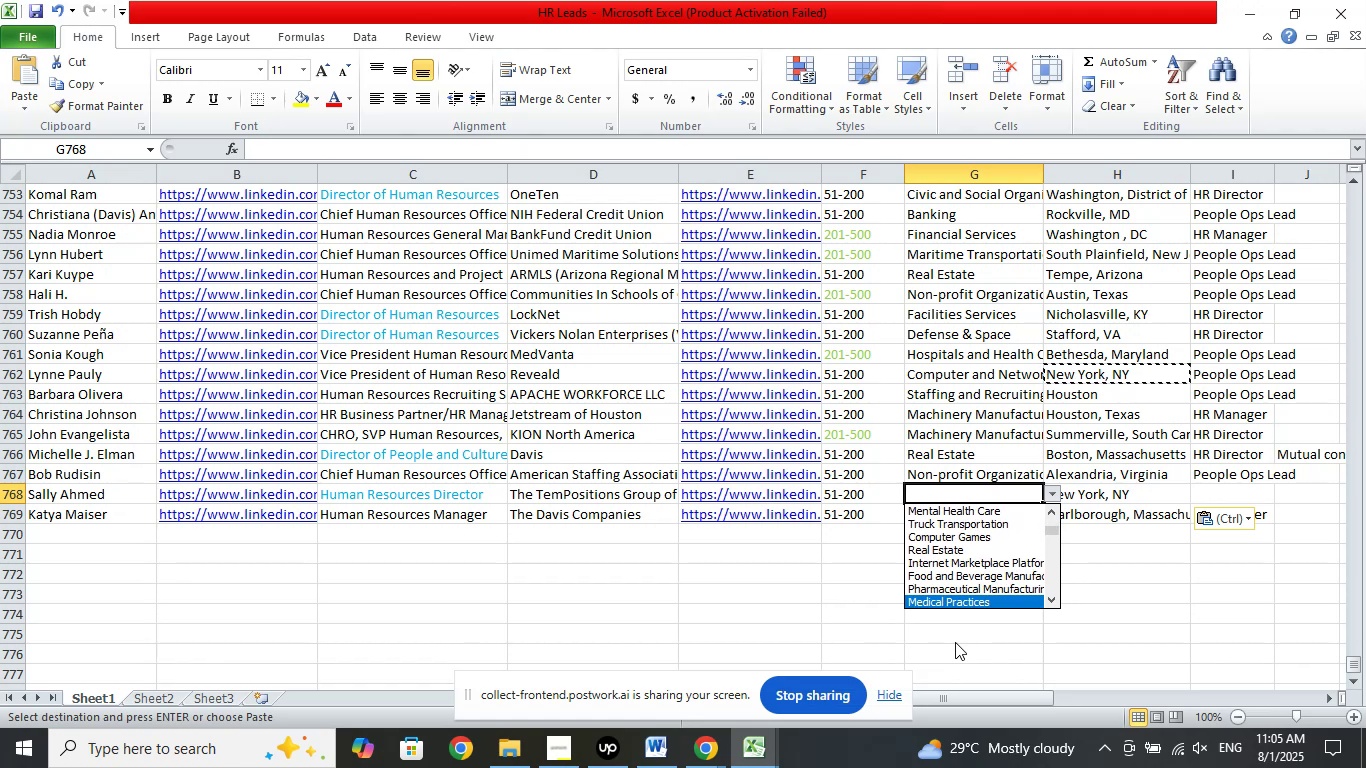 
key(ArrowDown)
 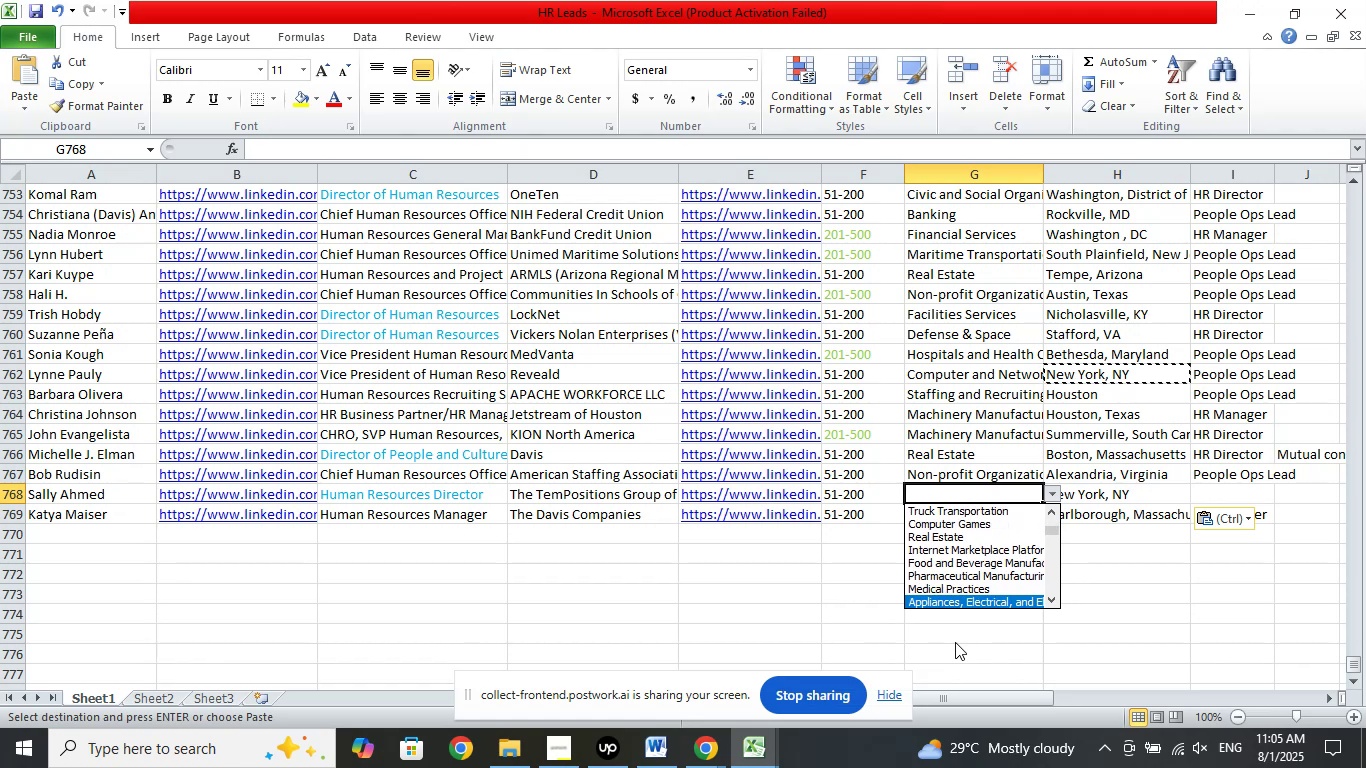 
key(ArrowDown)
 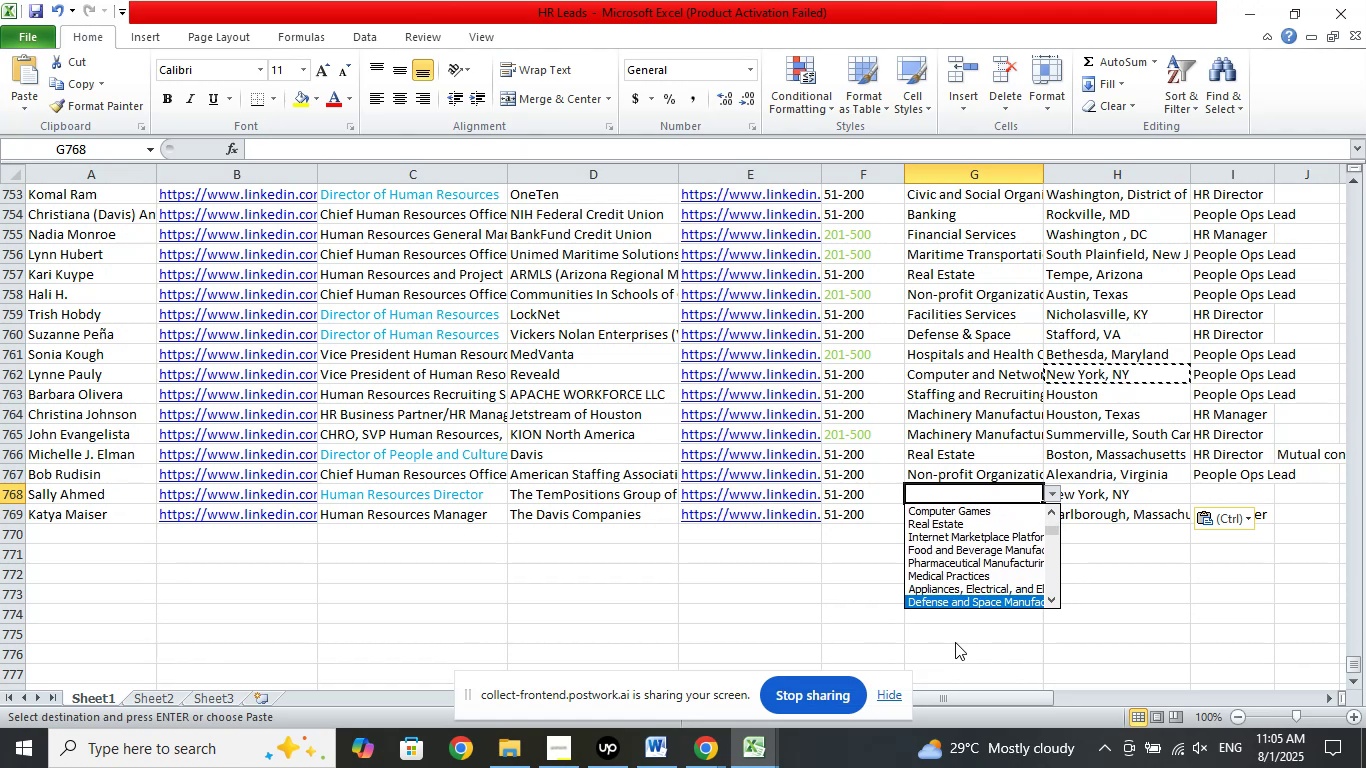 
key(ArrowDown)
 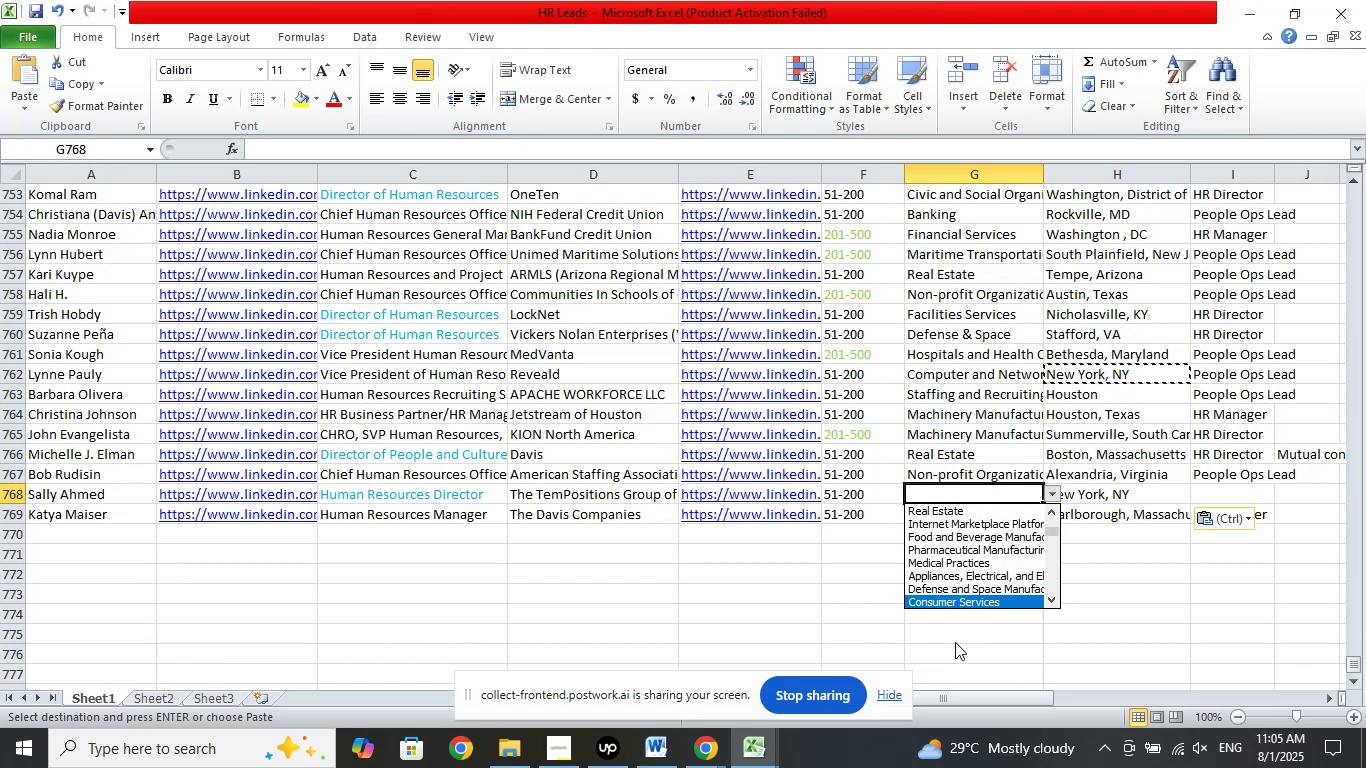 
key(ArrowDown)
 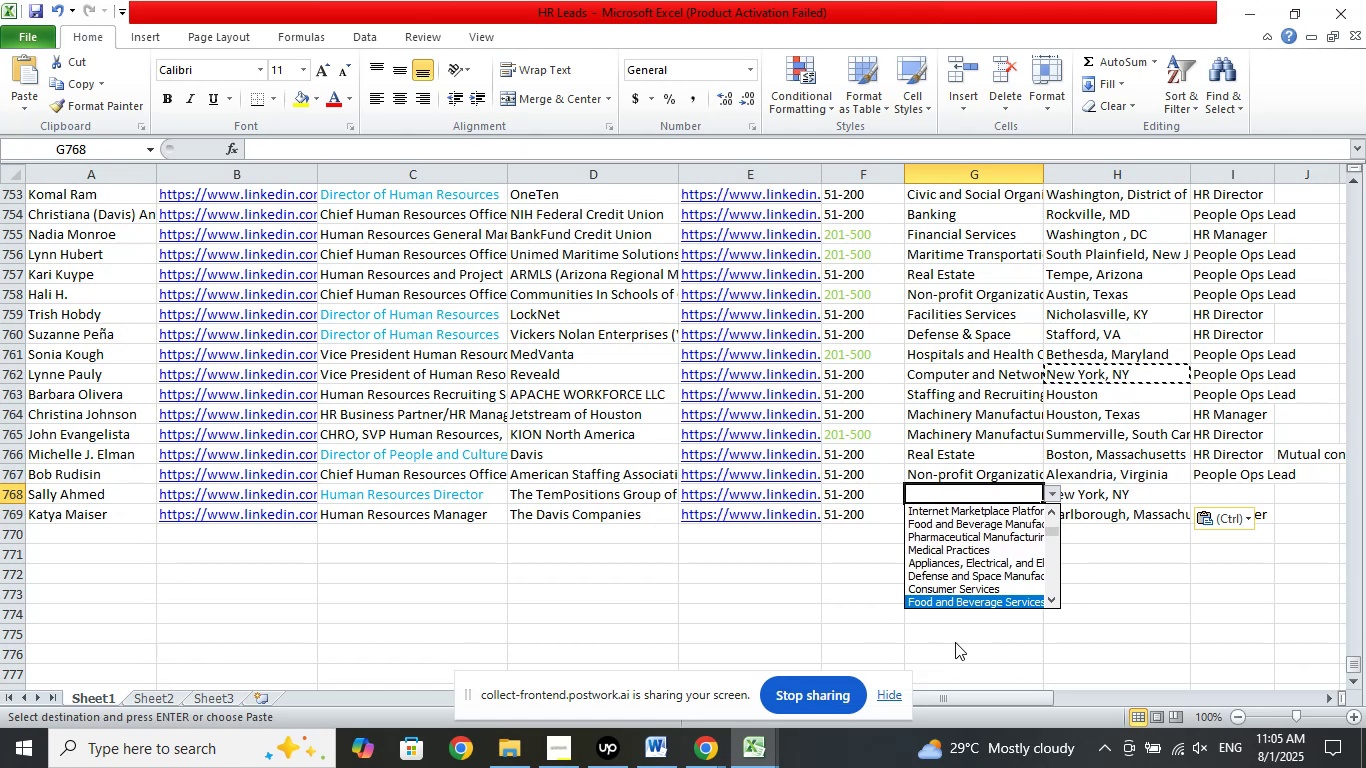 
key(ArrowDown)
 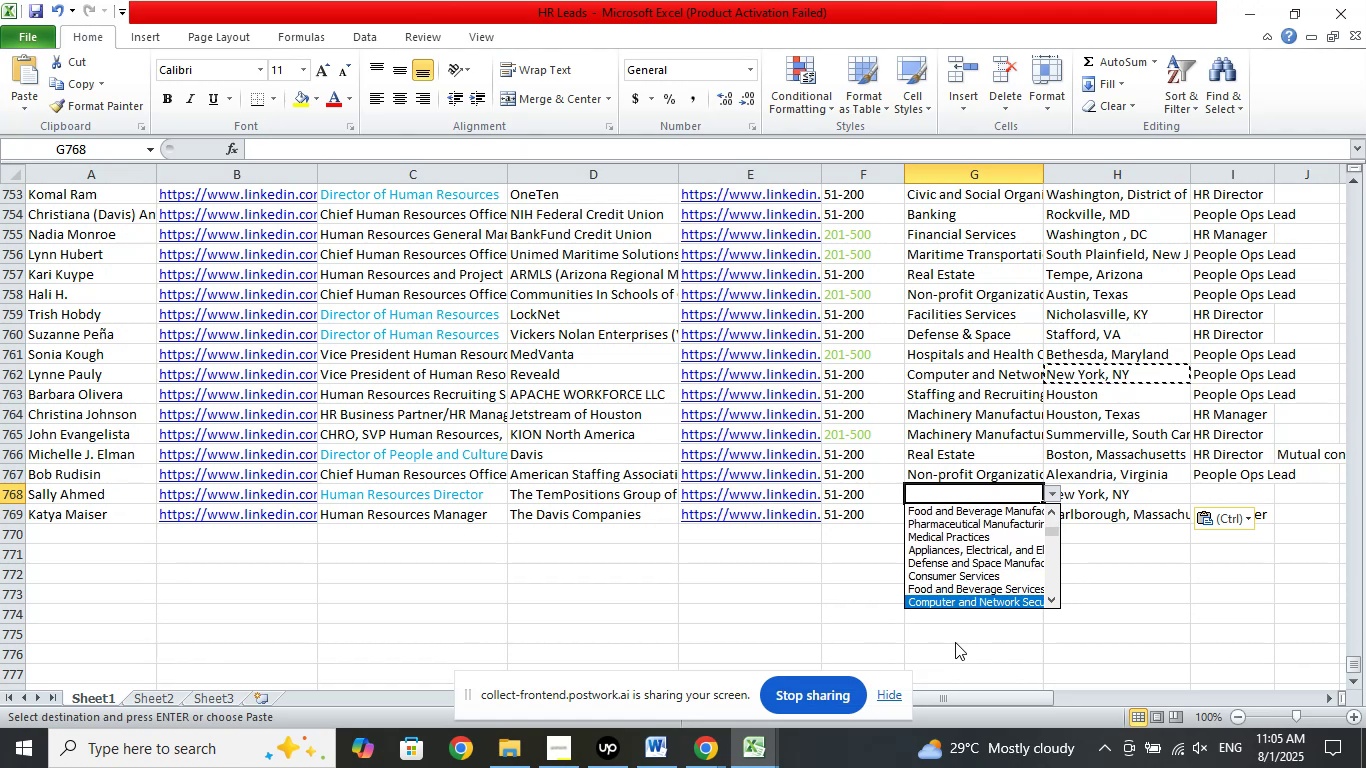 
key(ArrowDown)
 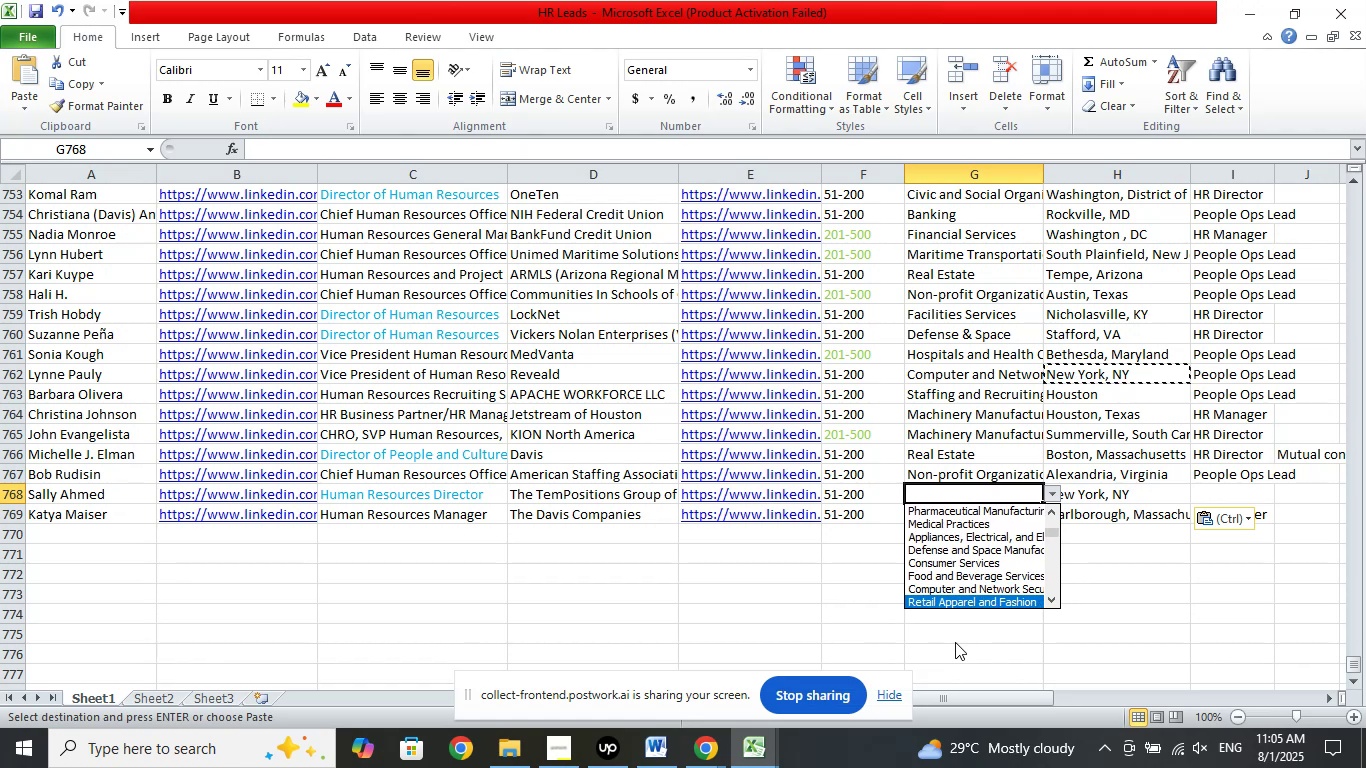 
key(ArrowDown)
 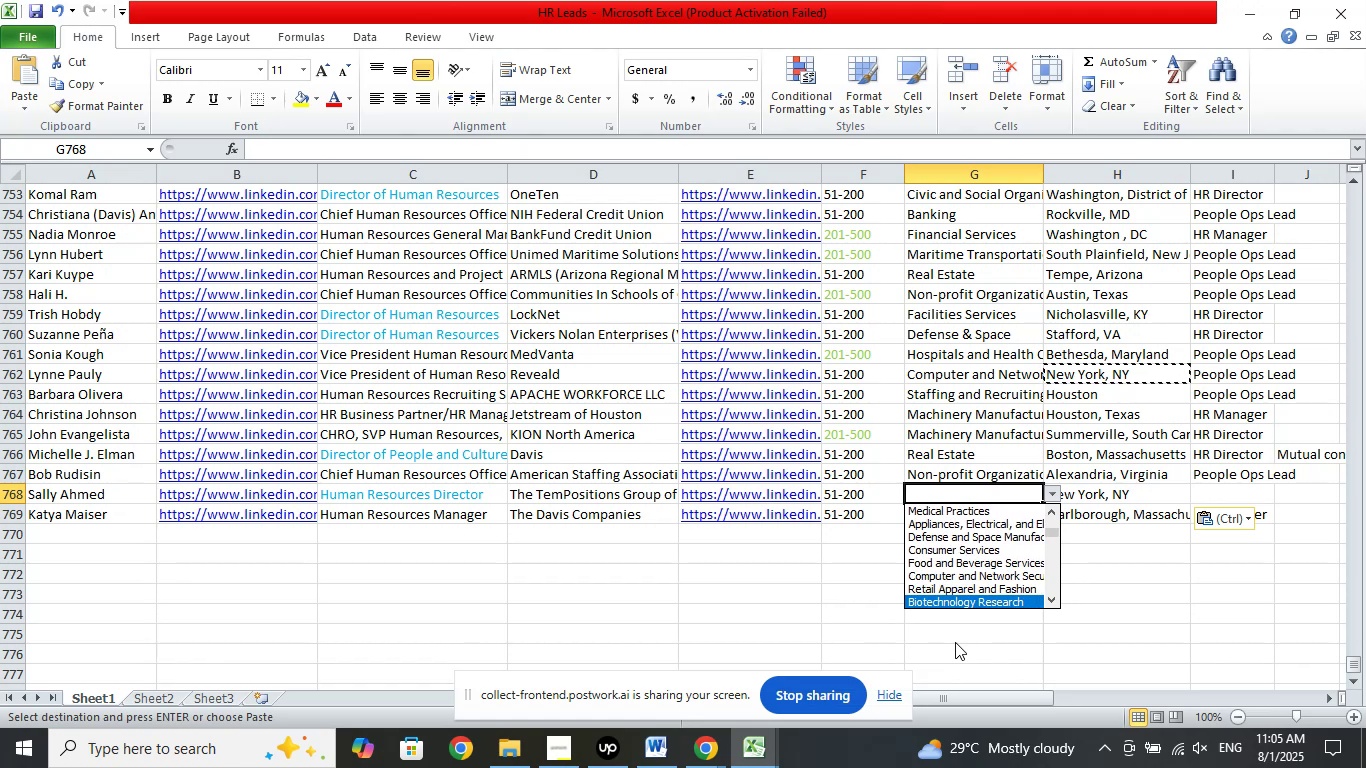 
key(ArrowDown)
 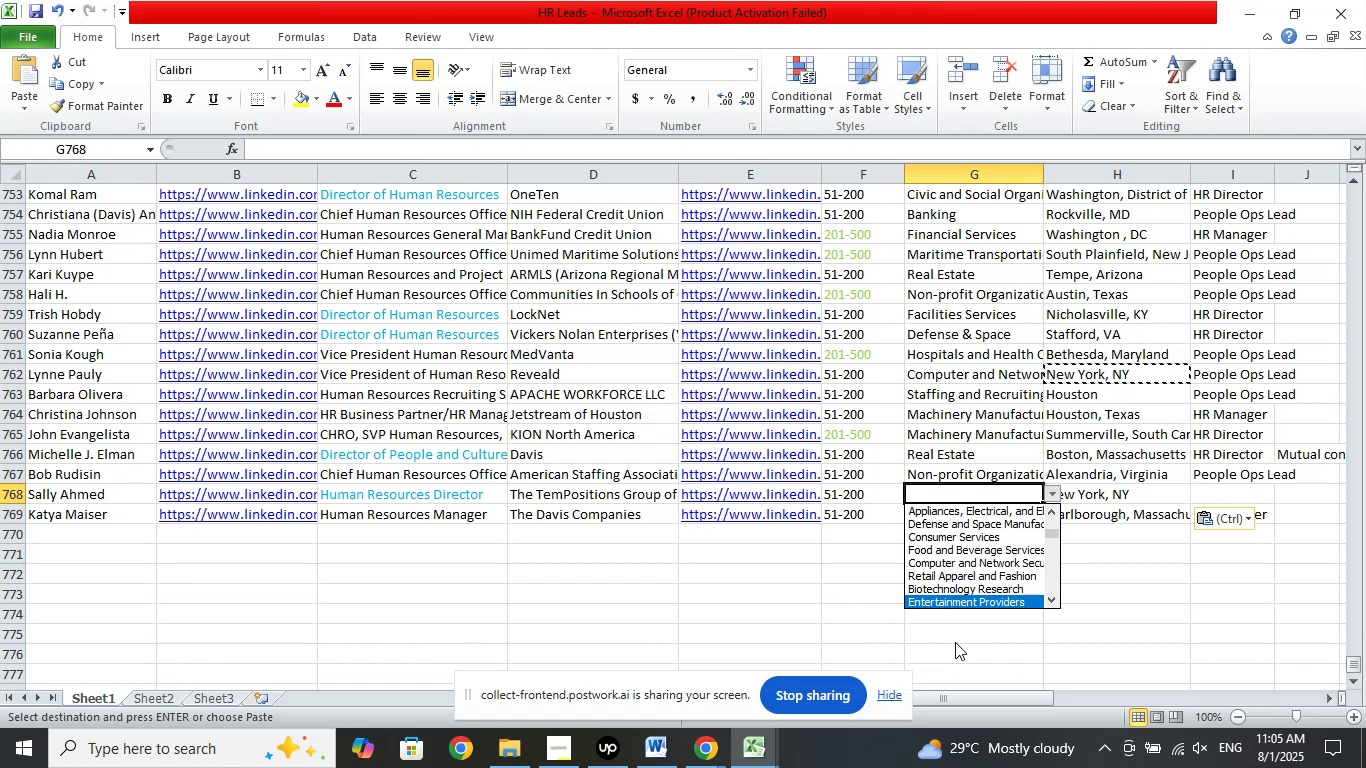 
key(ArrowDown)
 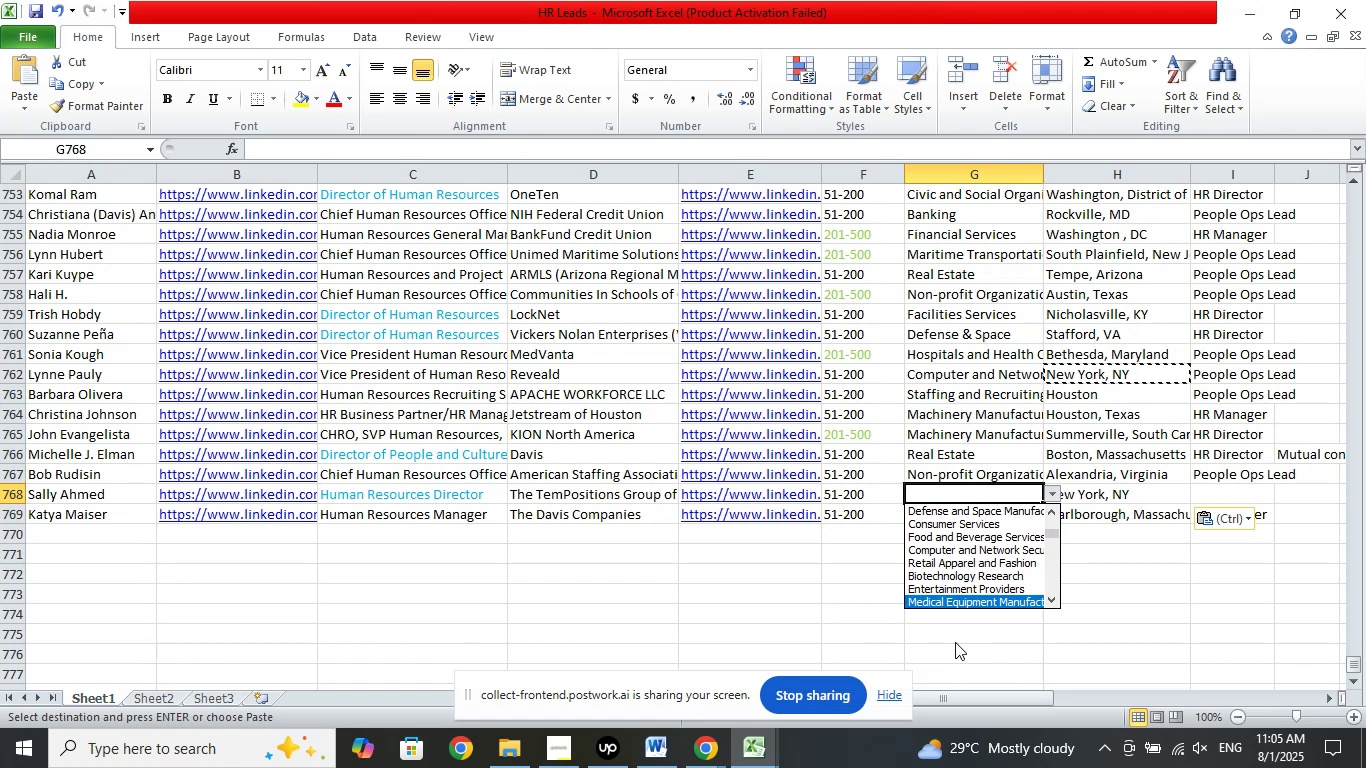 
key(ArrowDown)
 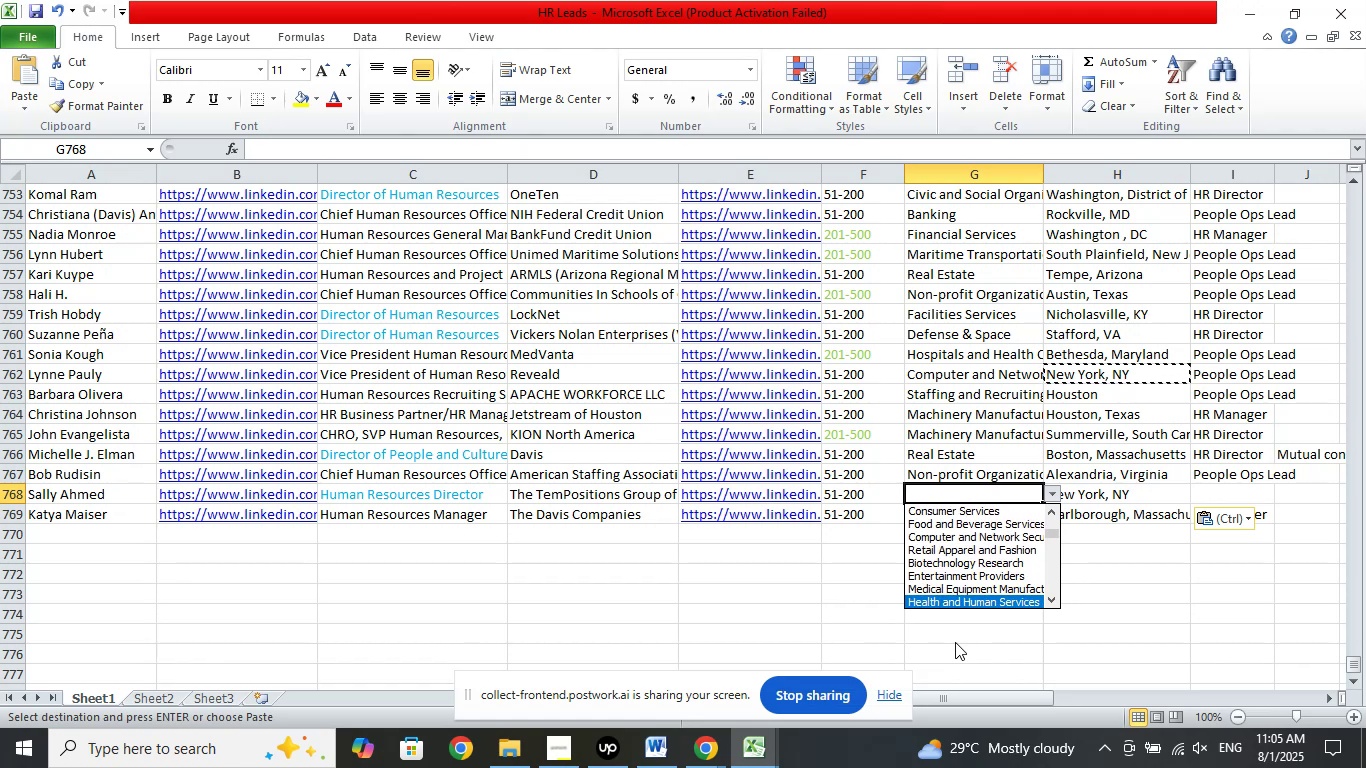 
key(ArrowDown)
 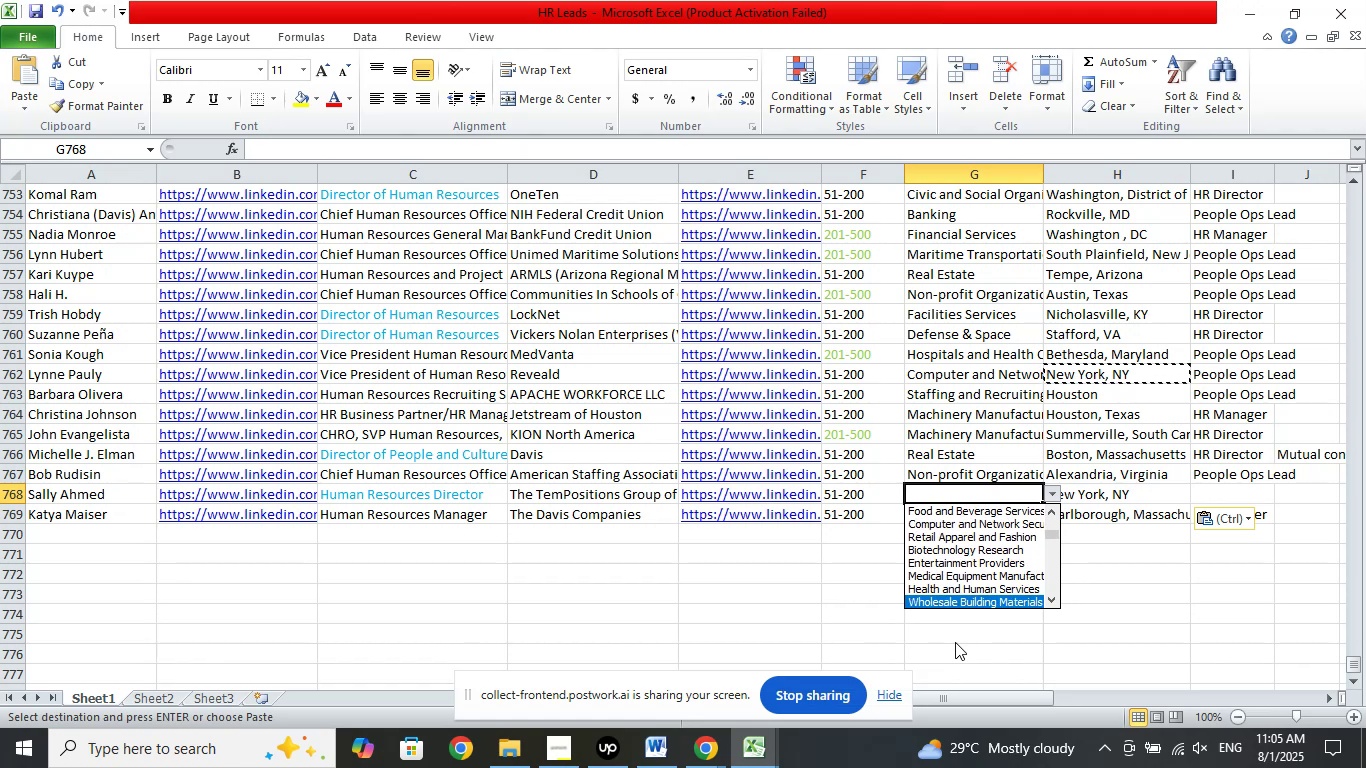 
key(ArrowDown)
 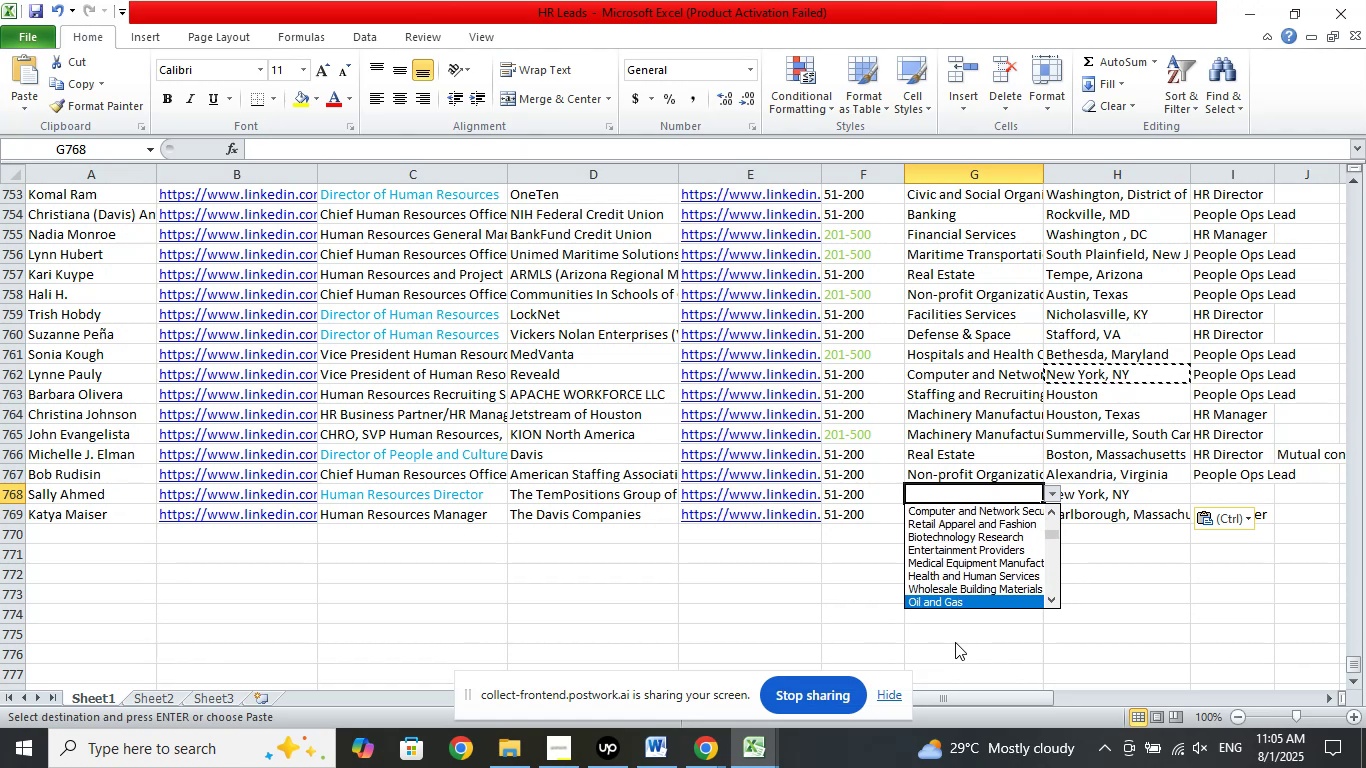 
key(ArrowDown)
 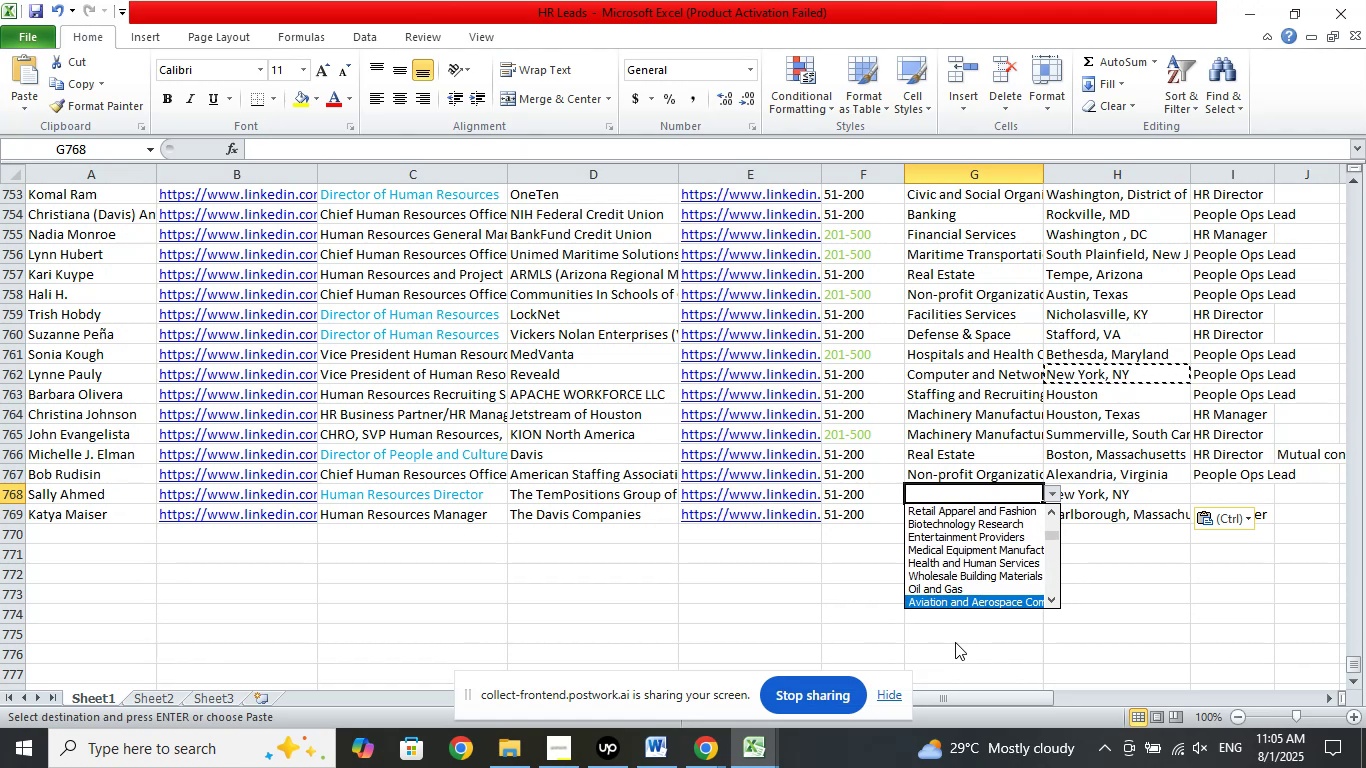 
key(ArrowDown)
 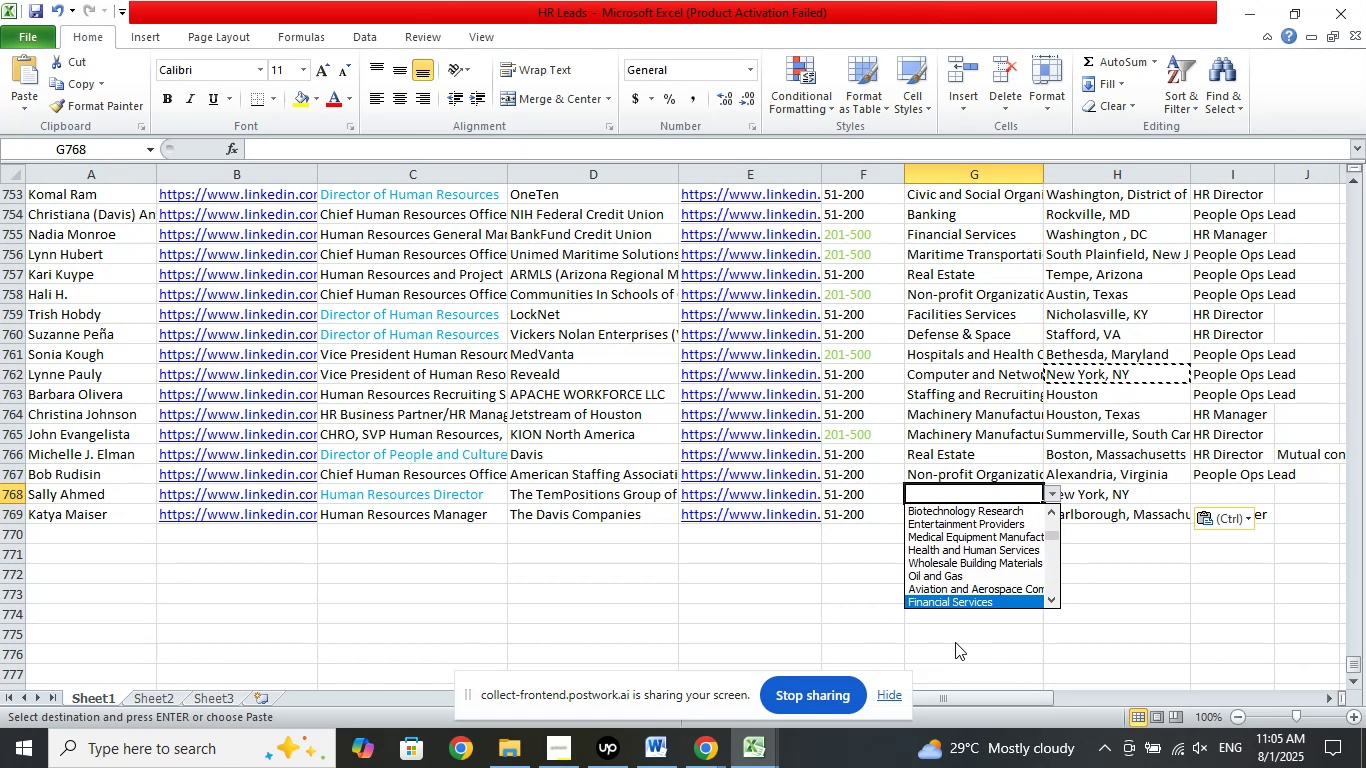 
key(ArrowDown)
 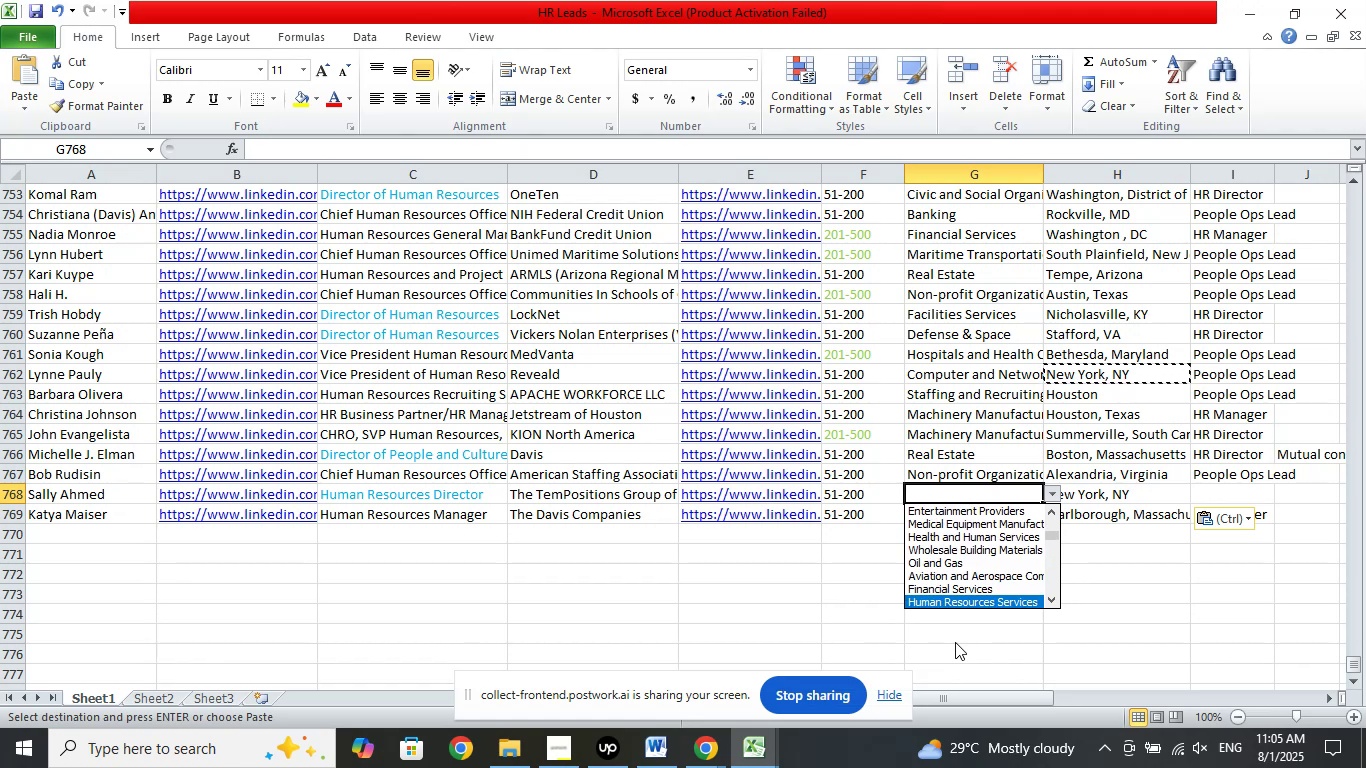 
key(ArrowDown)
 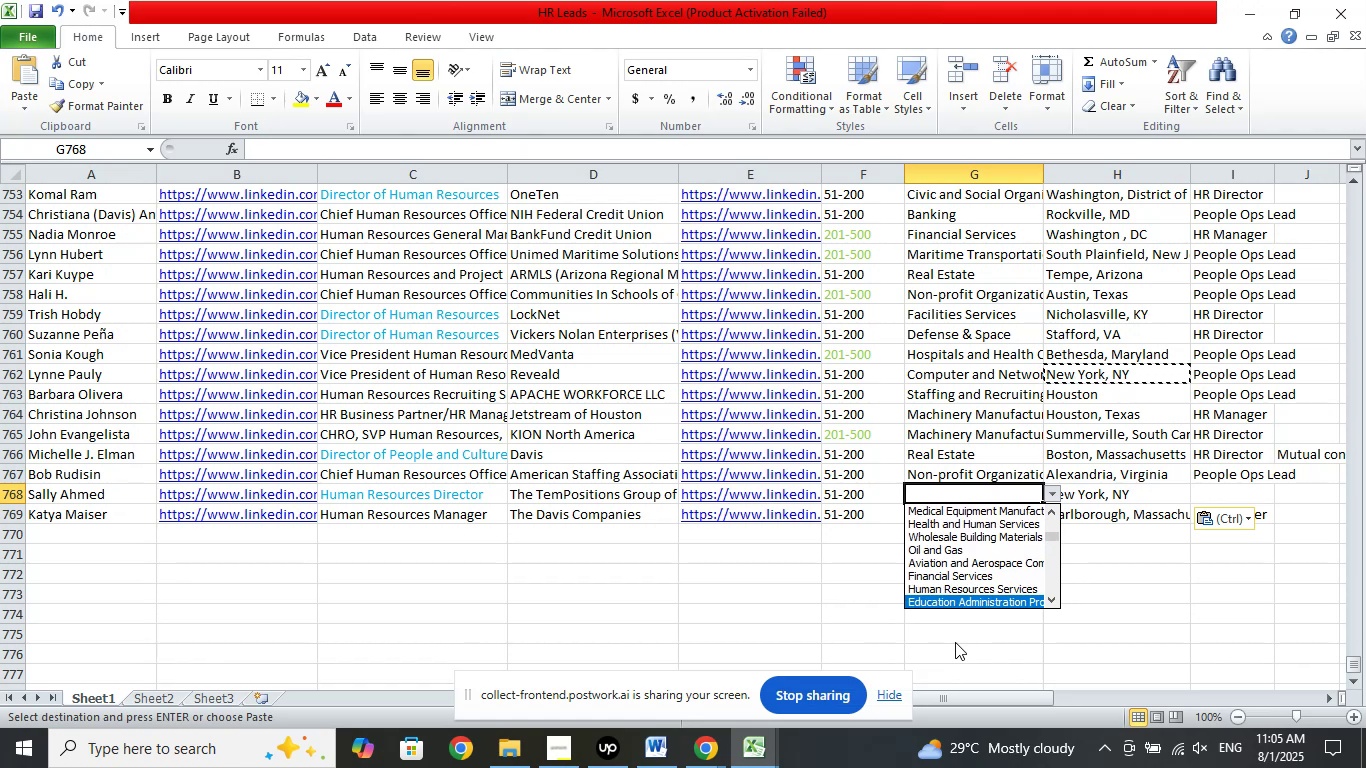 
key(ArrowDown)
 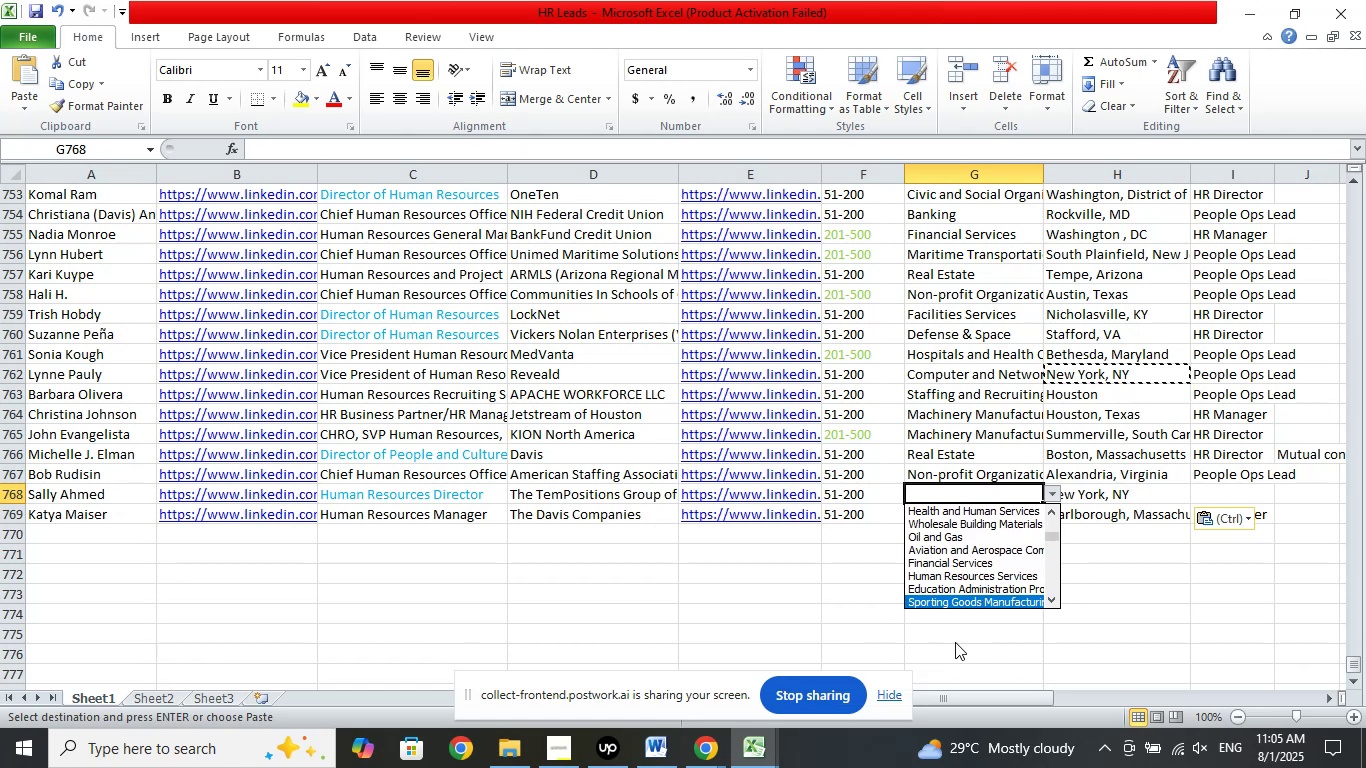 
key(ArrowDown)
 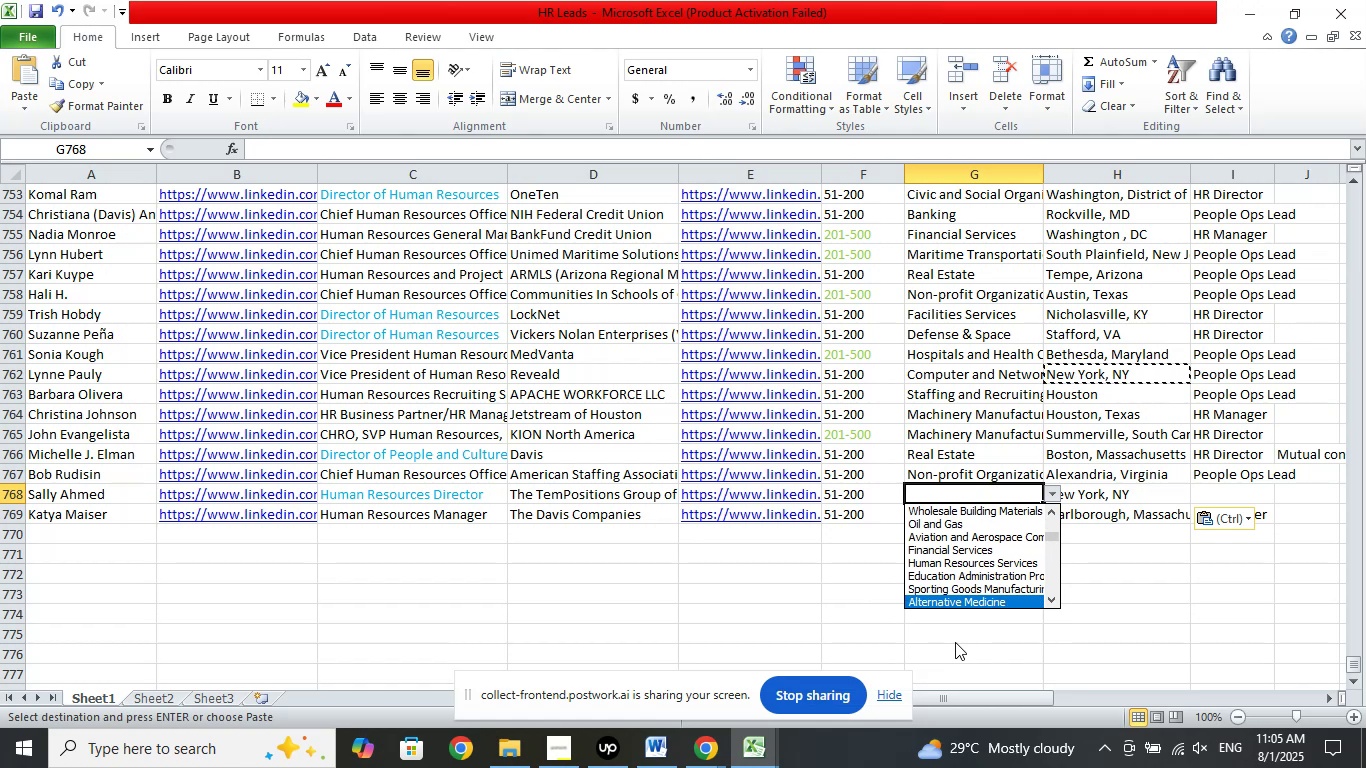 
key(ArrowDown)
 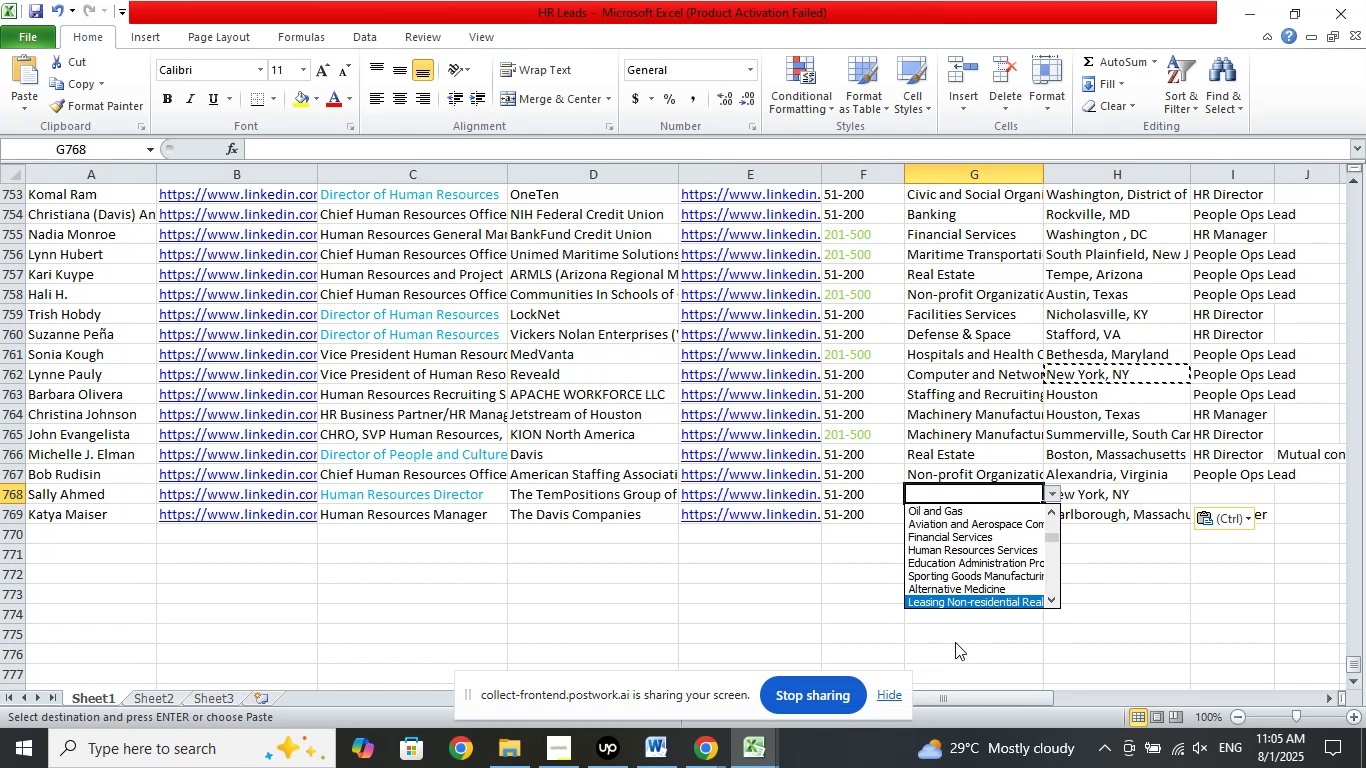 
key(ArrowDown)
 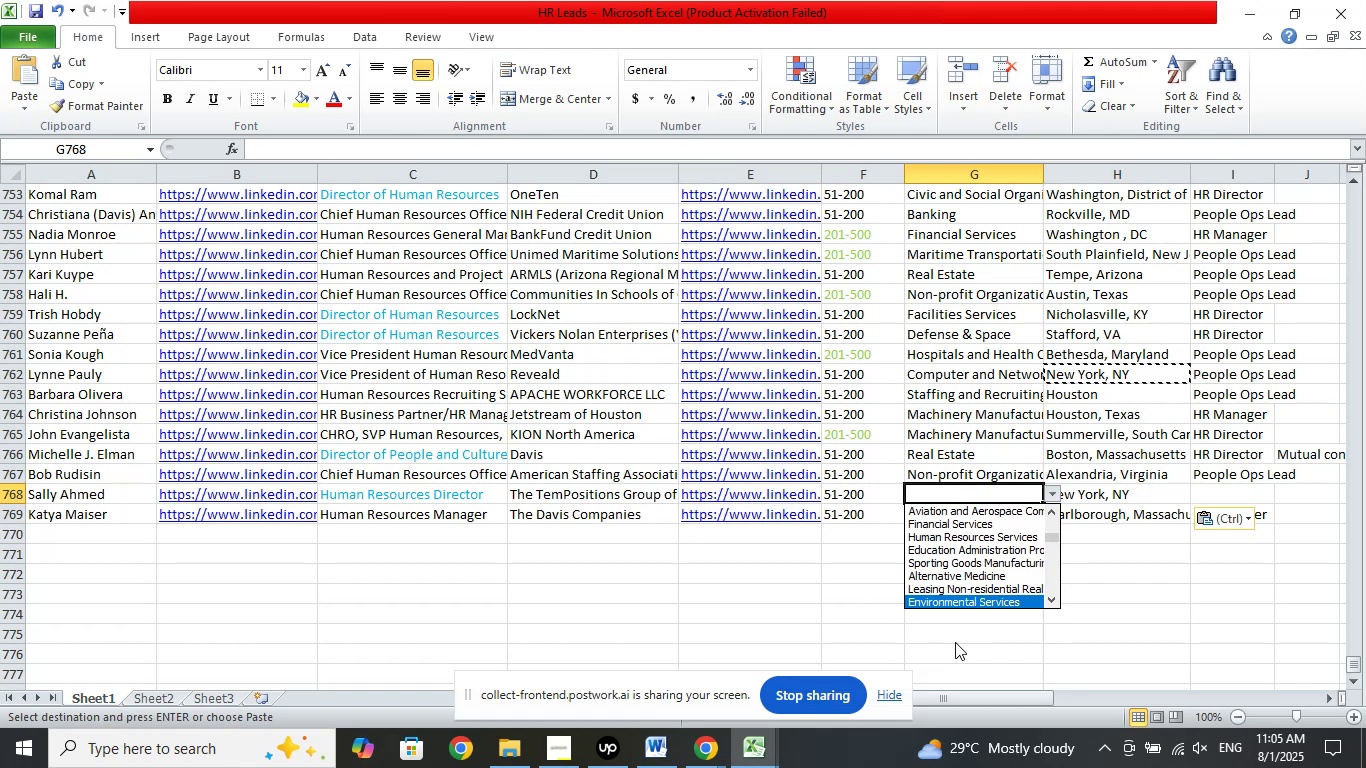 
key(ArrowDown)
 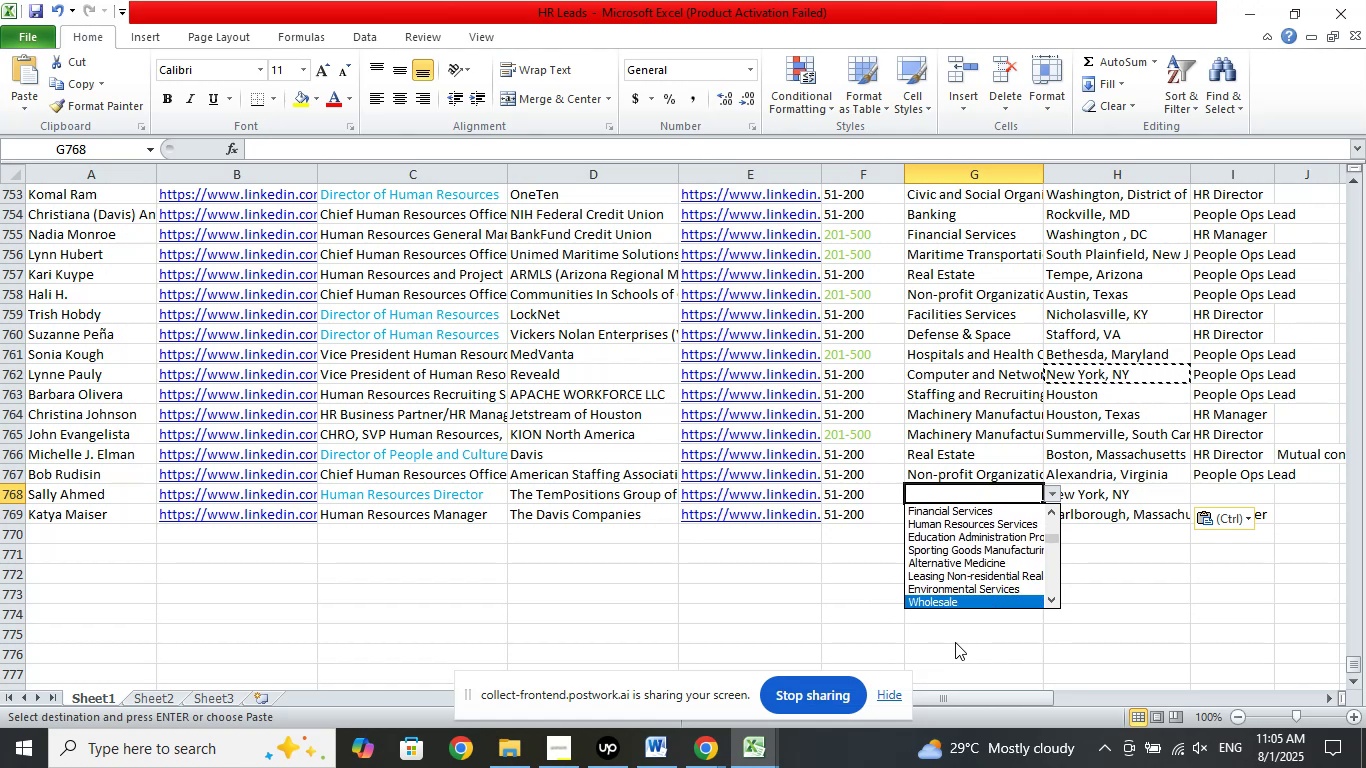 
key(ArrowDown)
 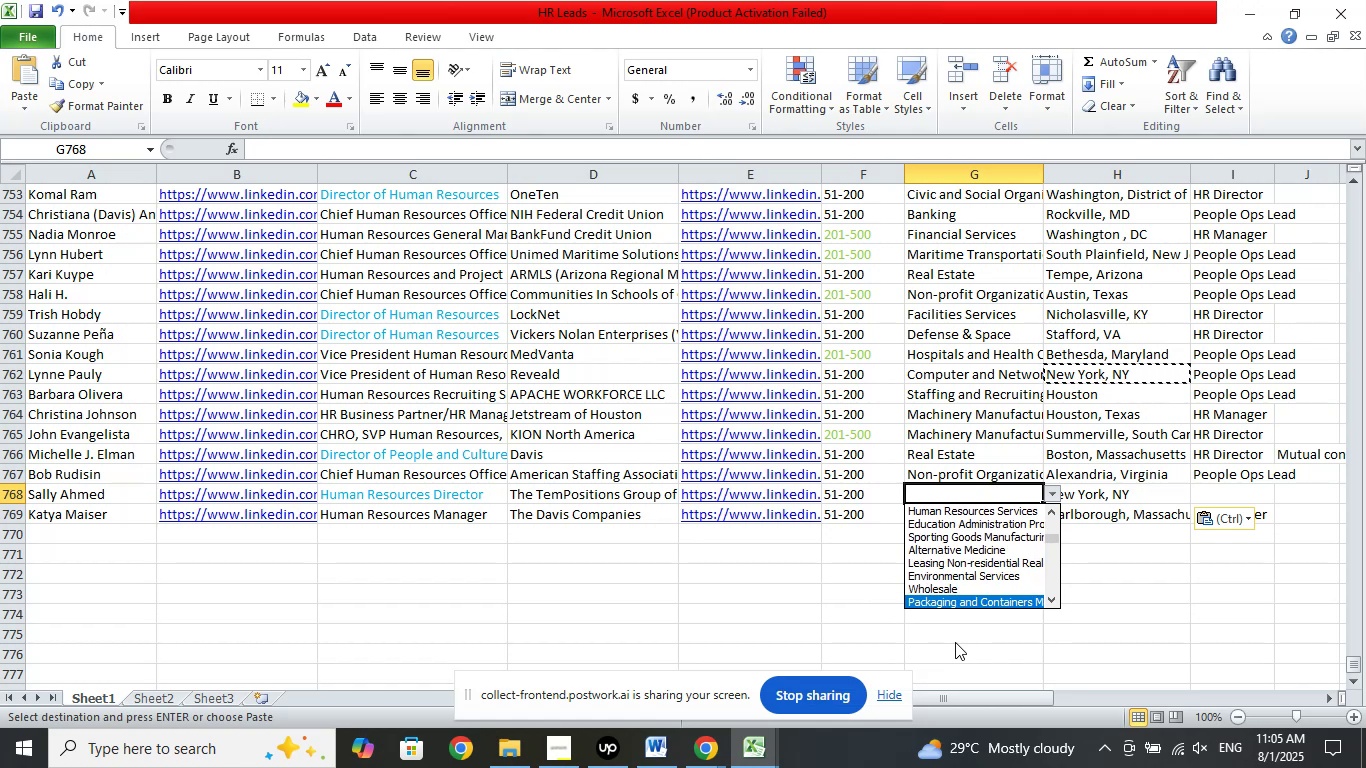 
key(ArrowDown)
 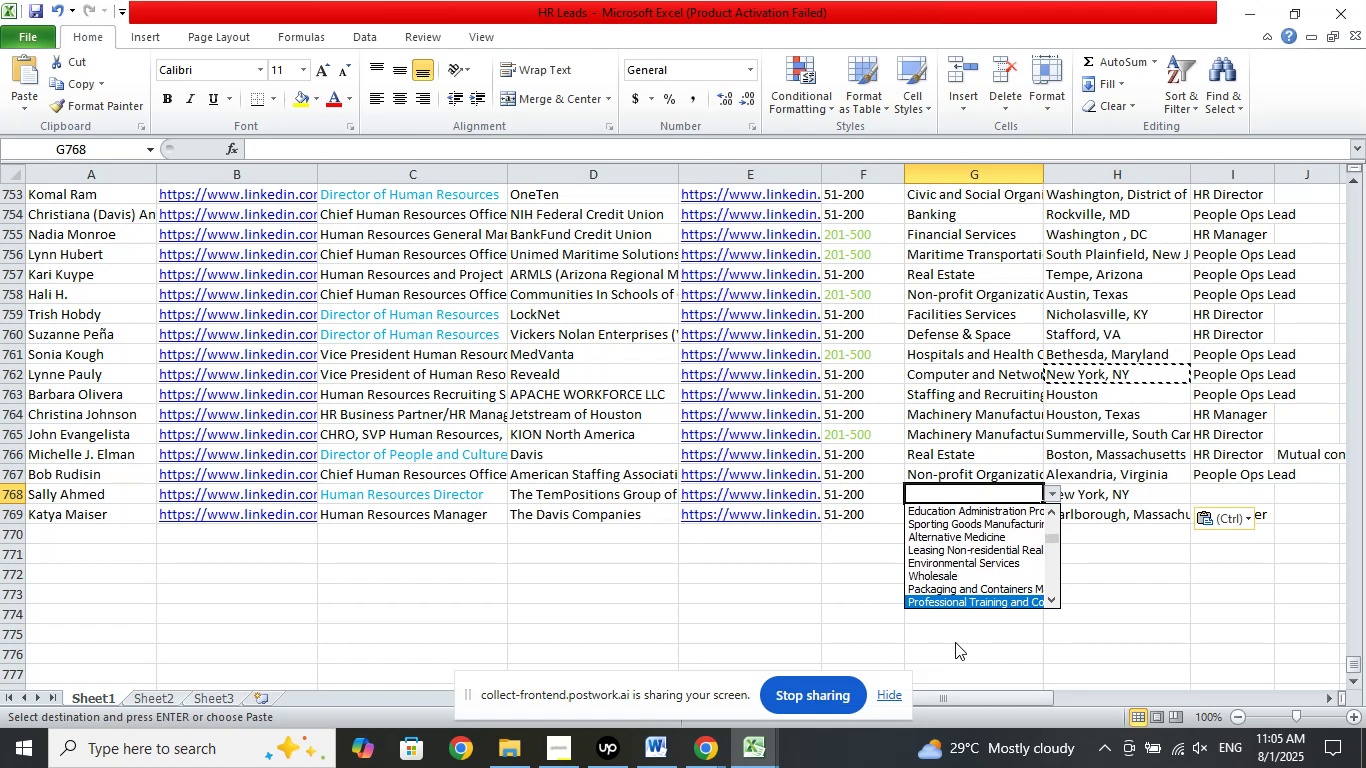 
key(ArrowDown)
 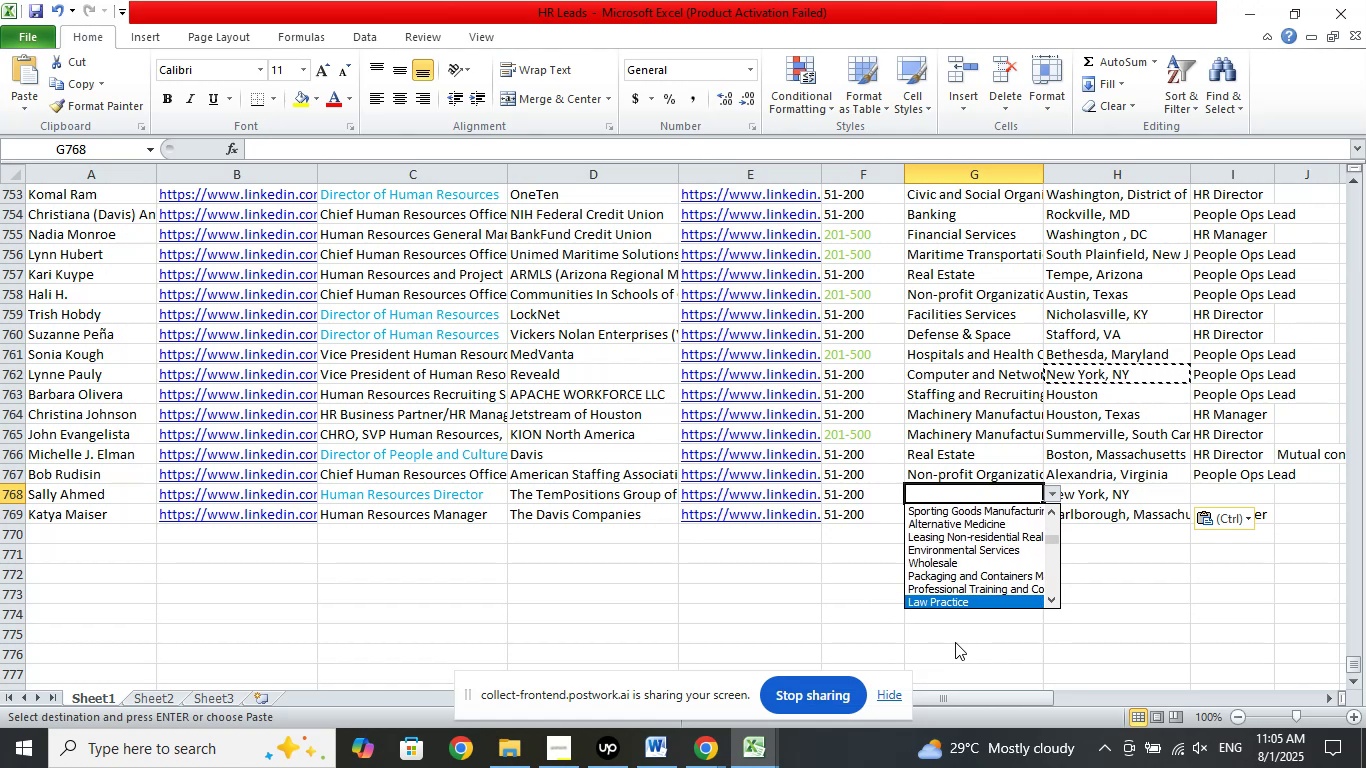 
key(ArrowDown)
 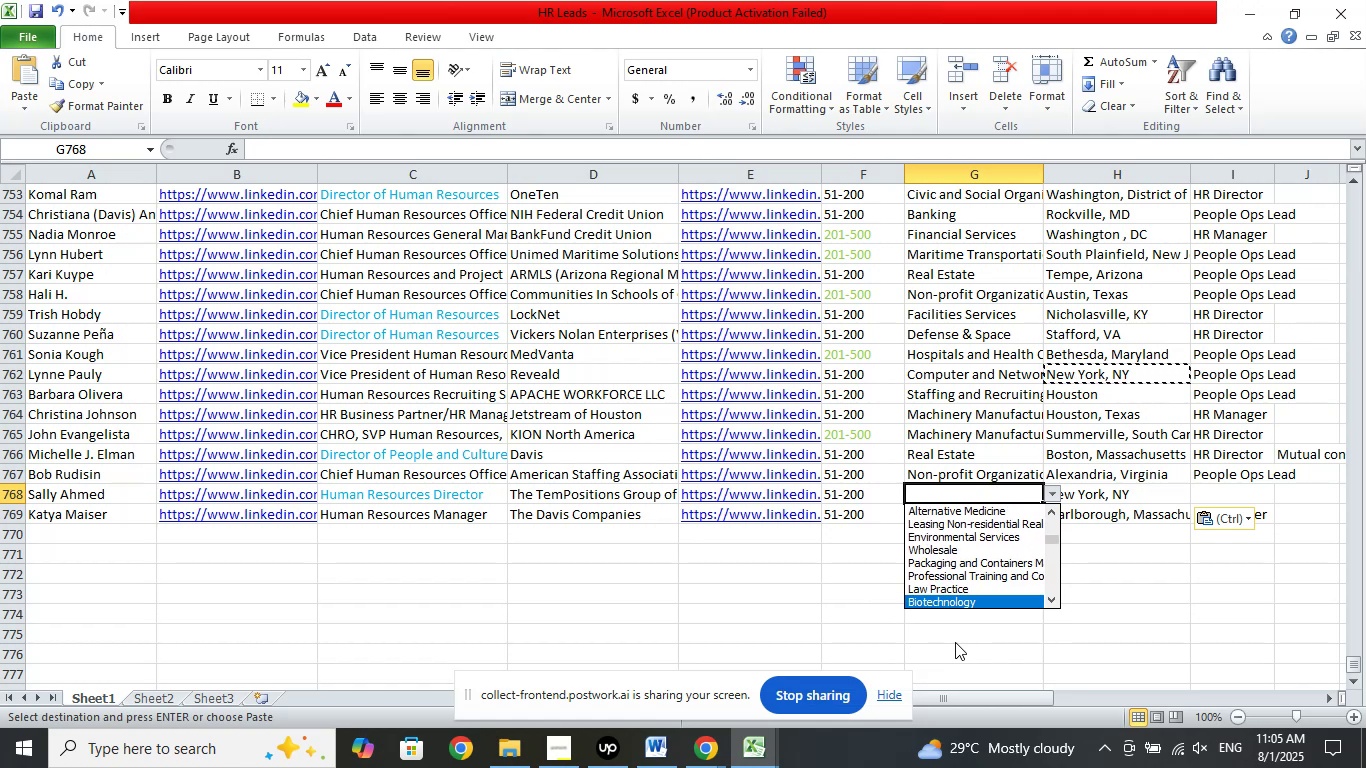 
key(ArrowDown)
 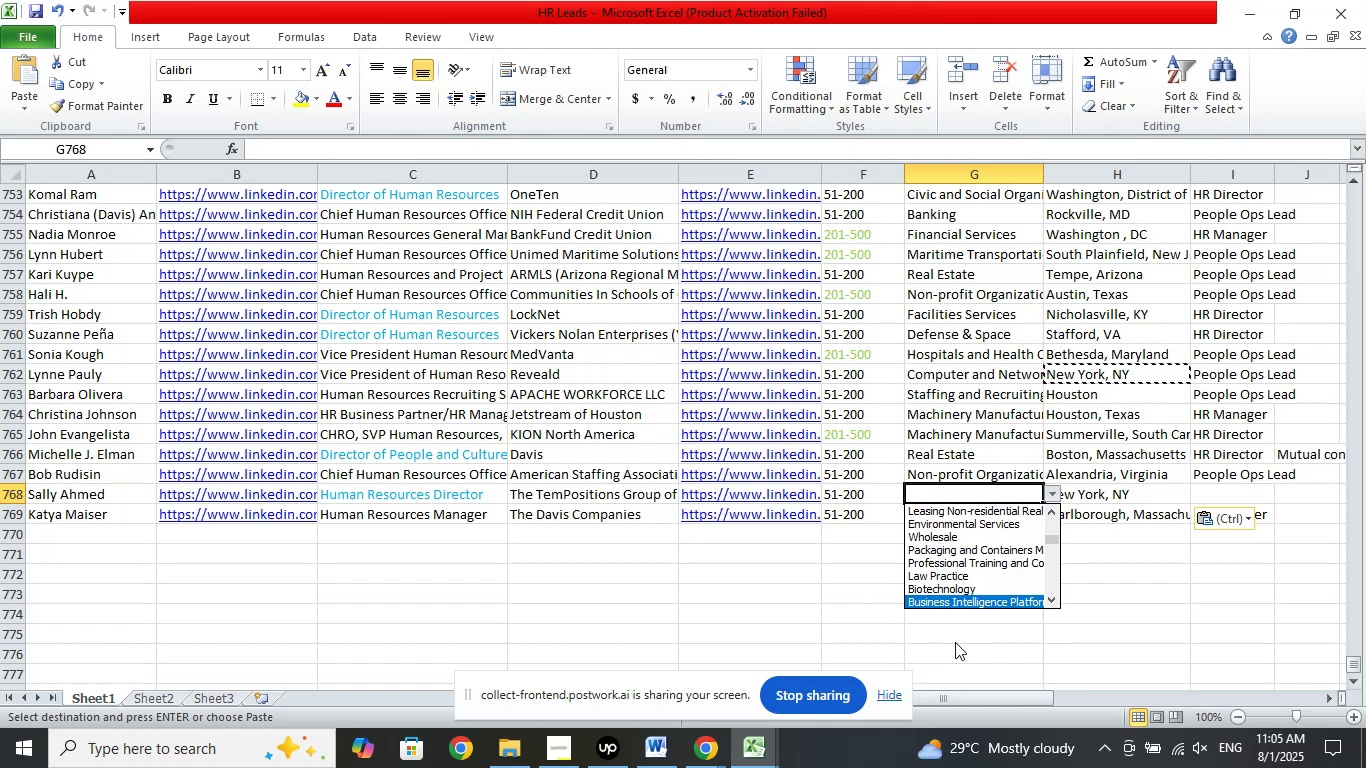 
key(ArrowDown)
 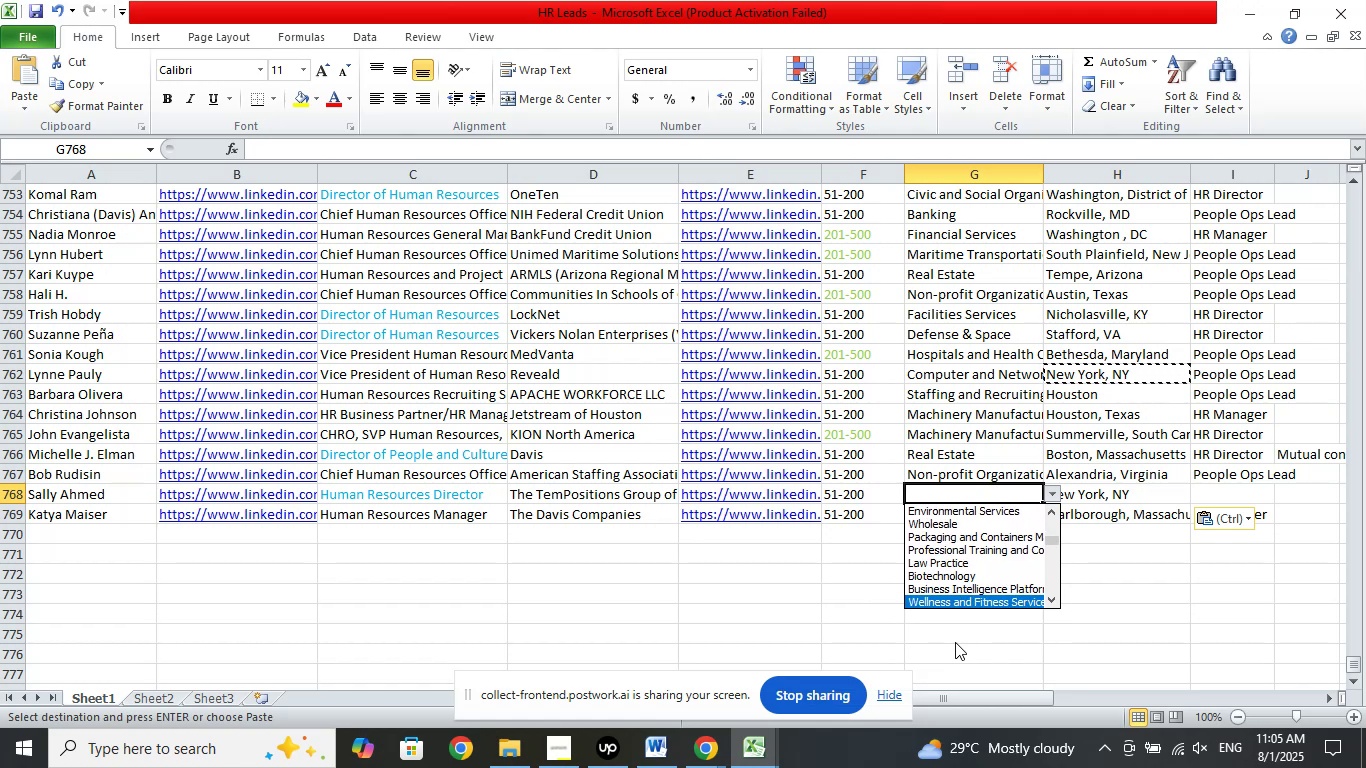 
key(ArrowDown)
 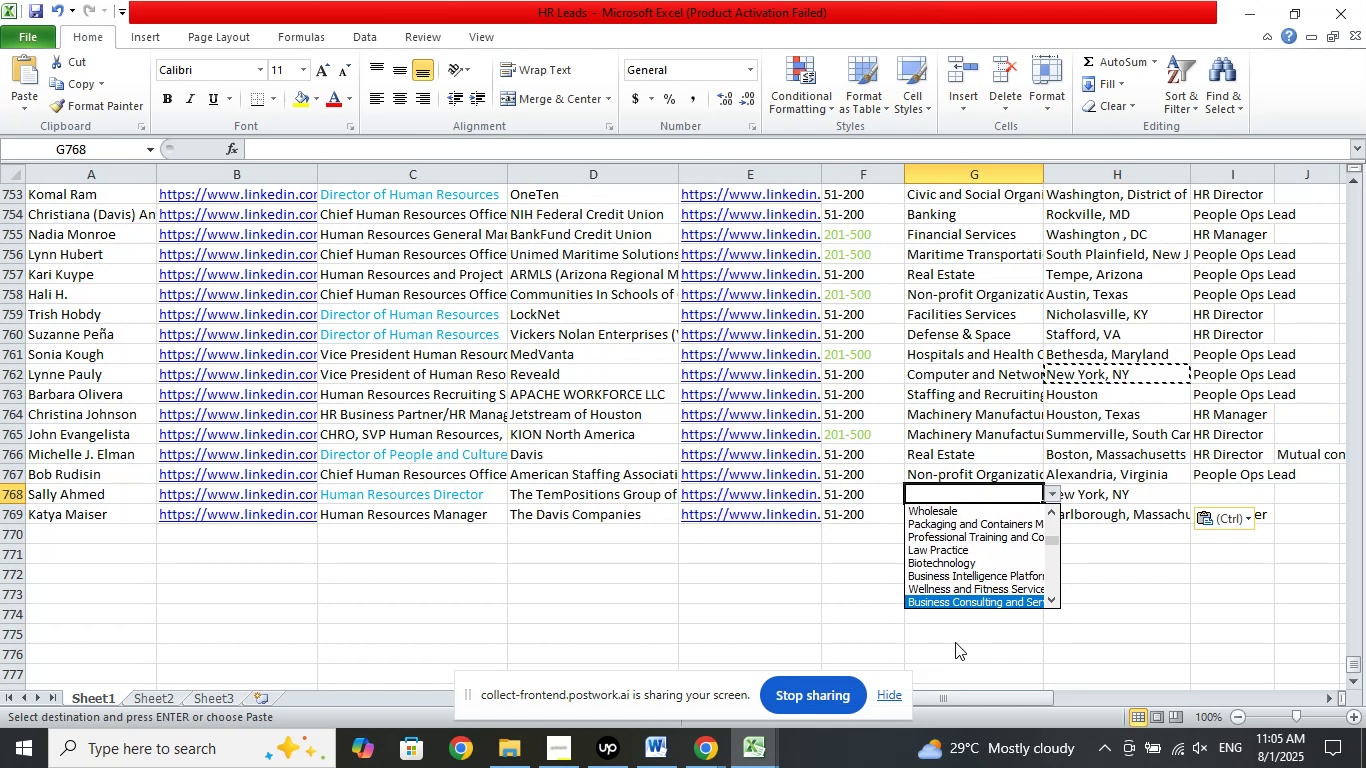 
key(ArrowDown)
 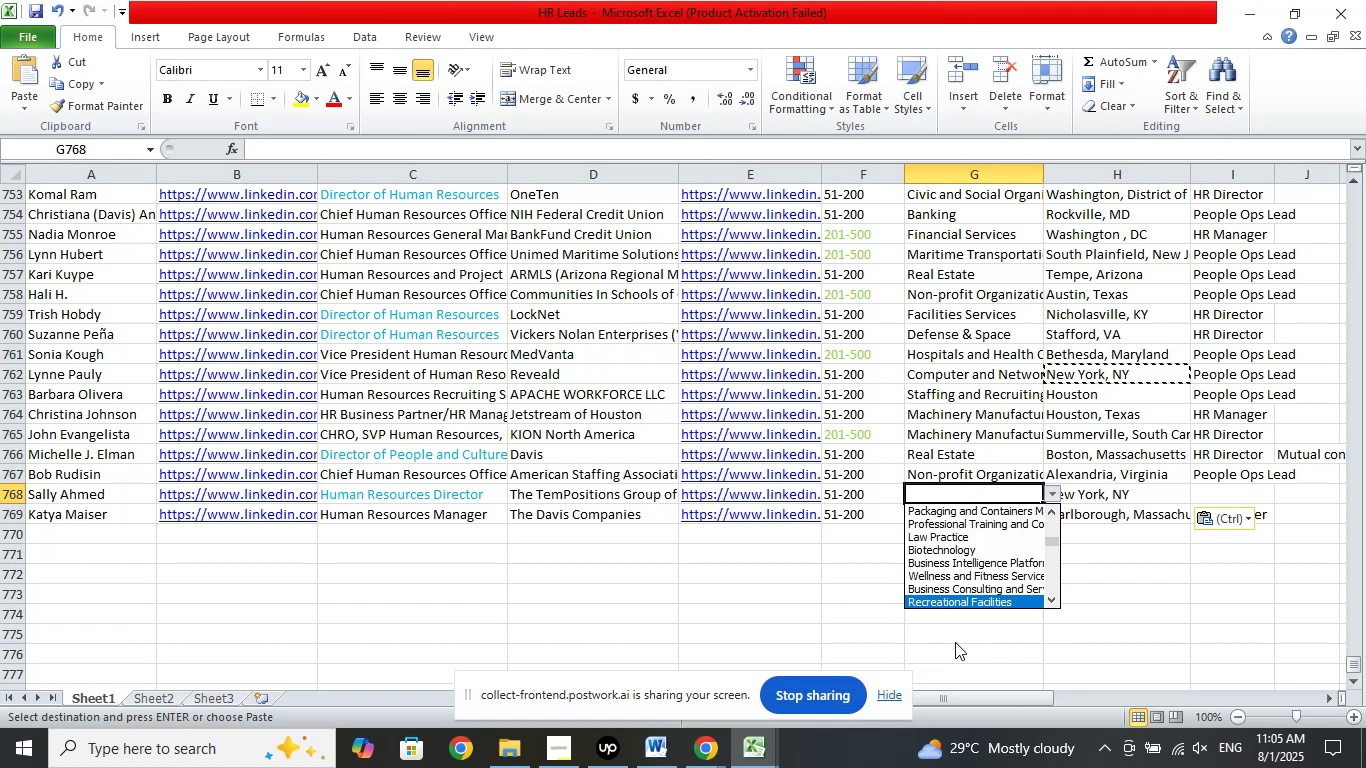 
key(ArrowDown)
 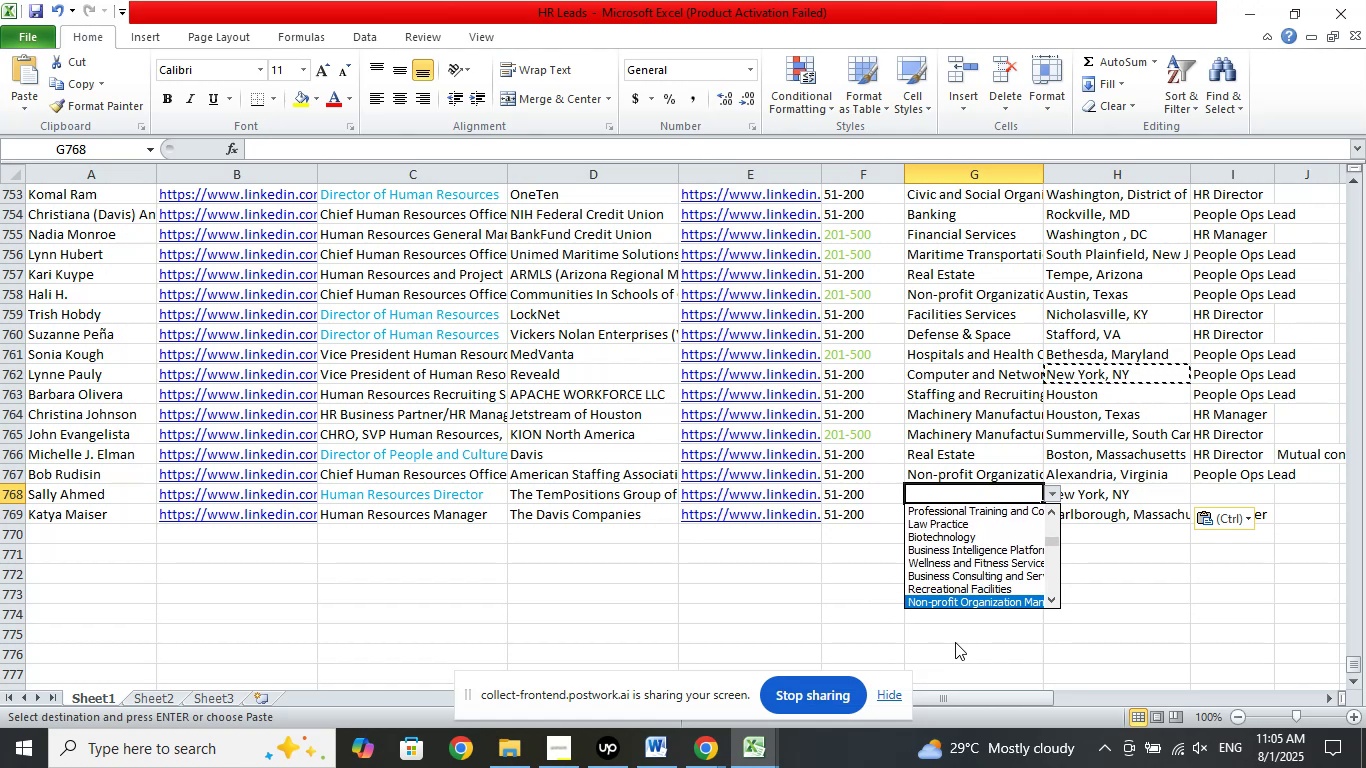 
key(ArrowDown)
 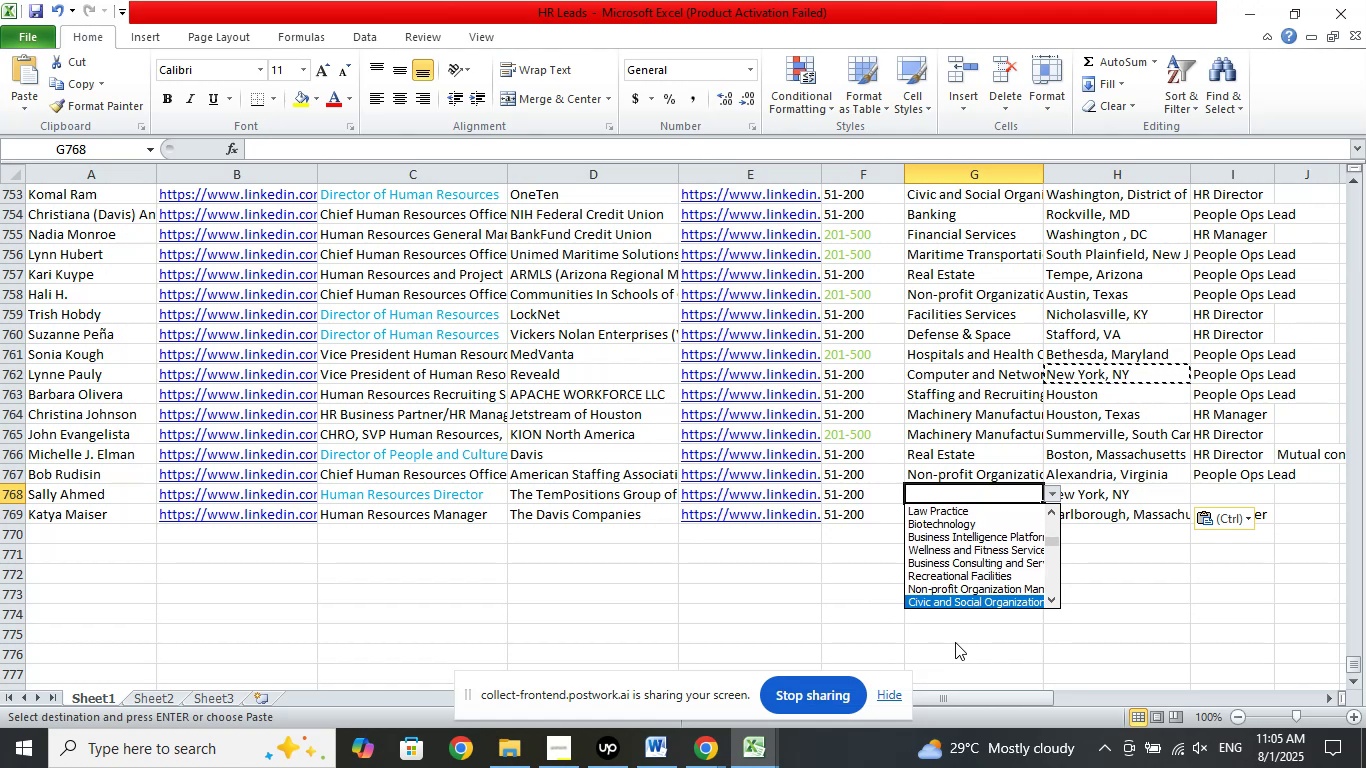 
key(ArrowDown)
 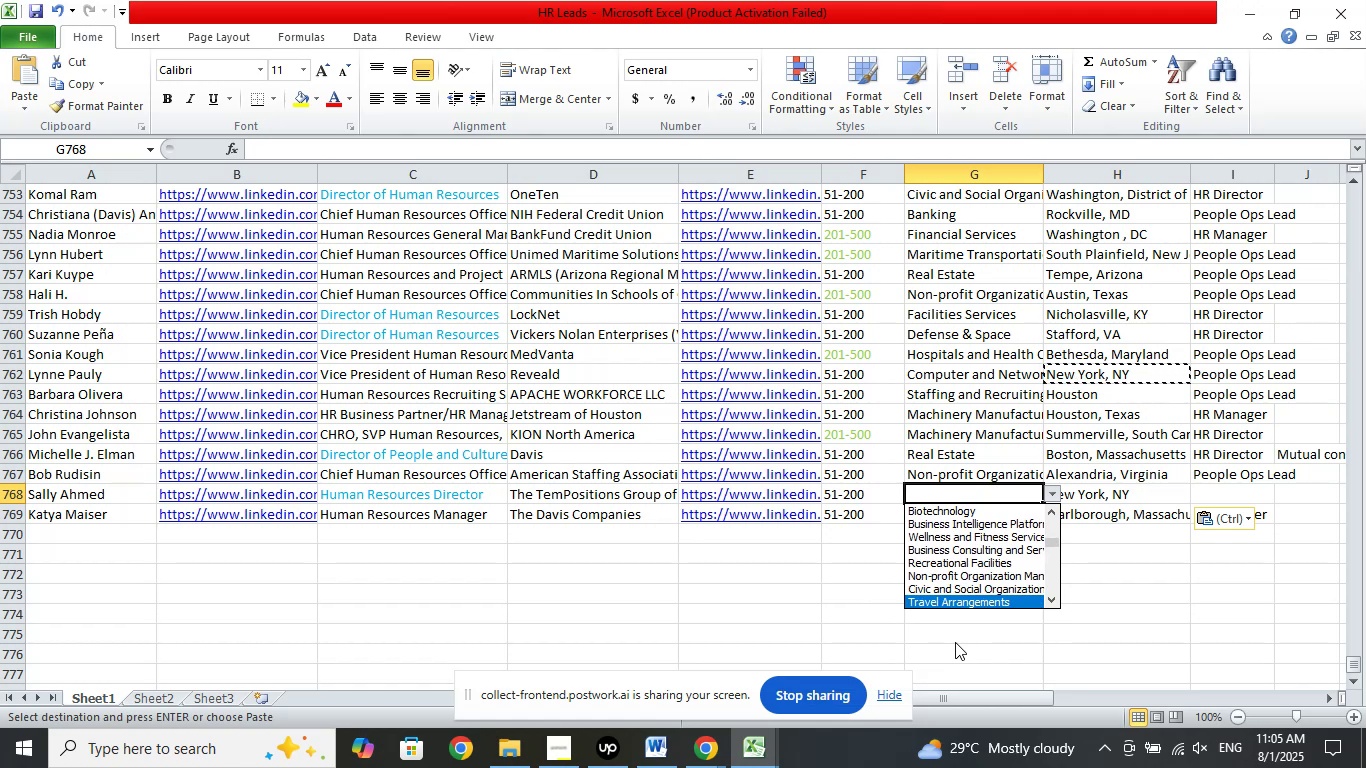 
key(ArrowDown)
 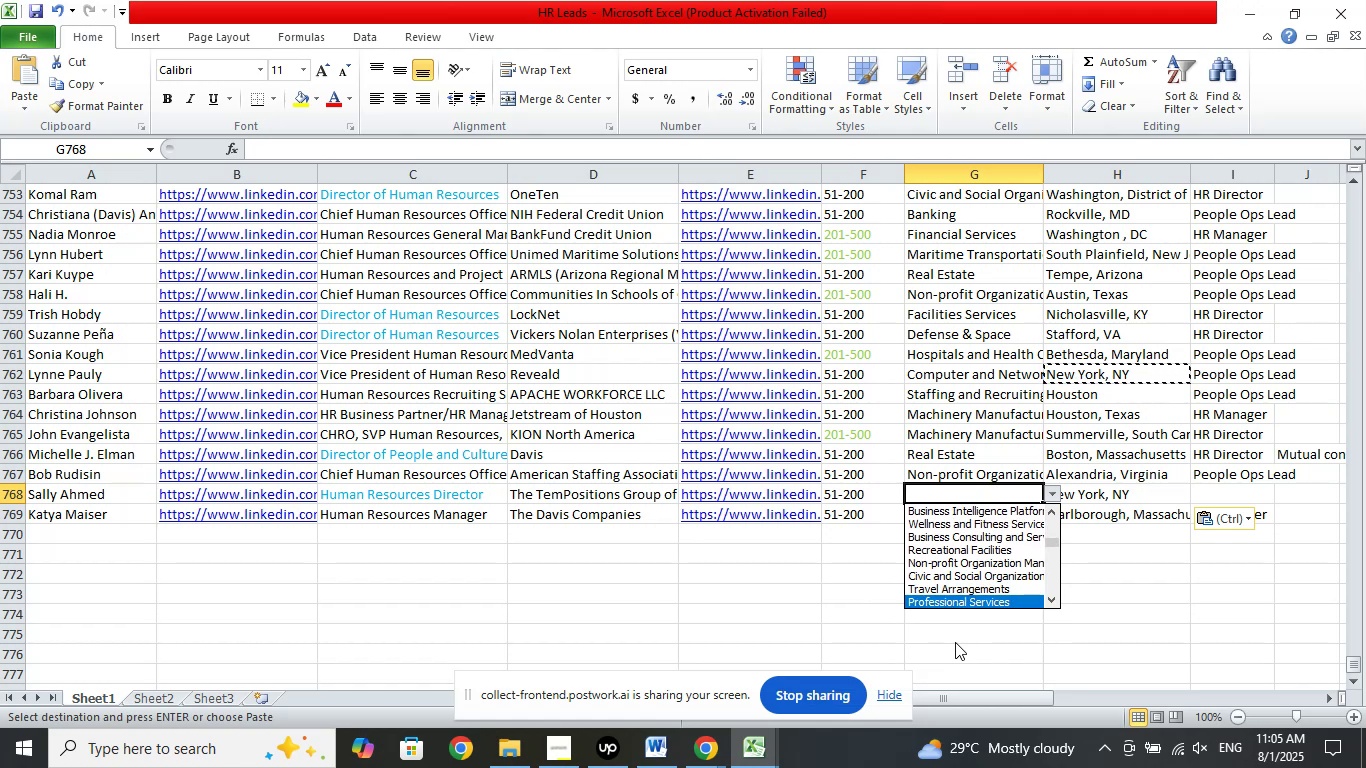 
key(ArrowDown)
 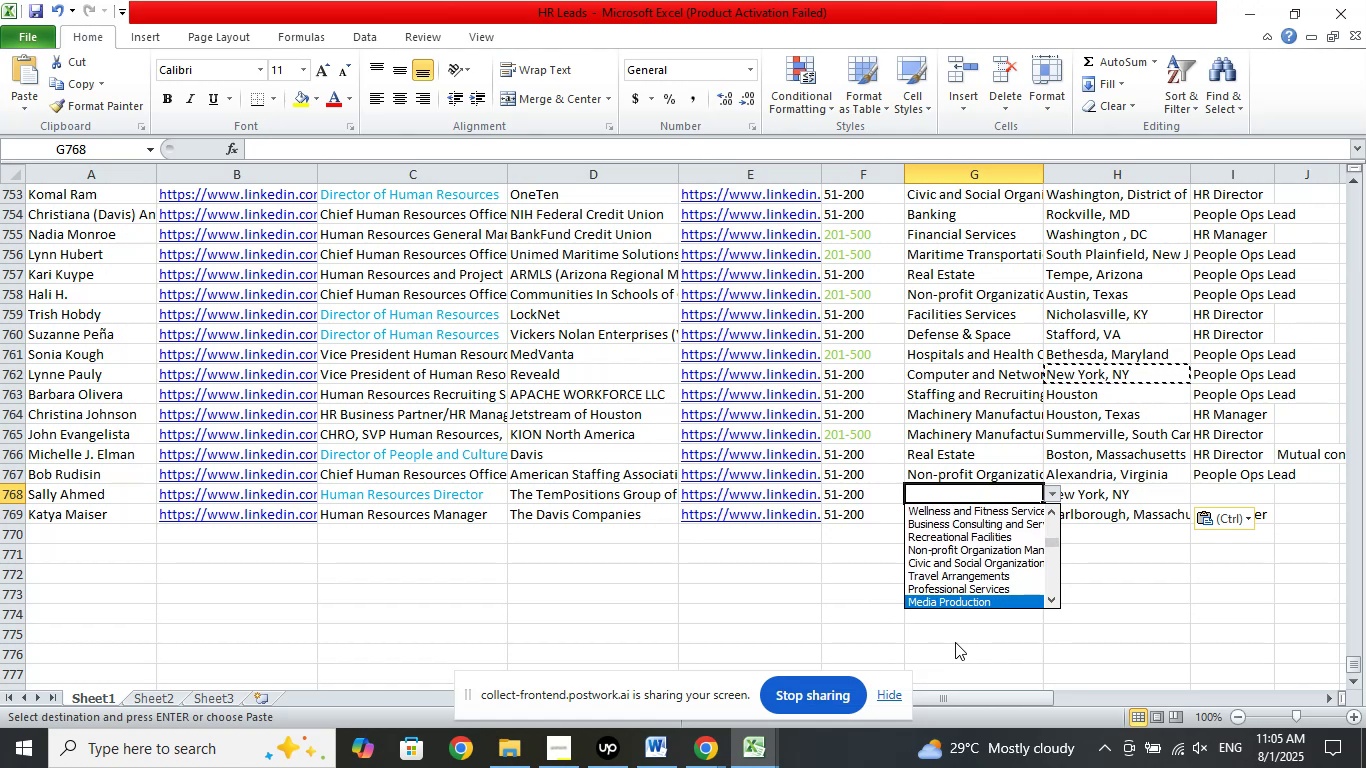 
key(ArrowDown)
 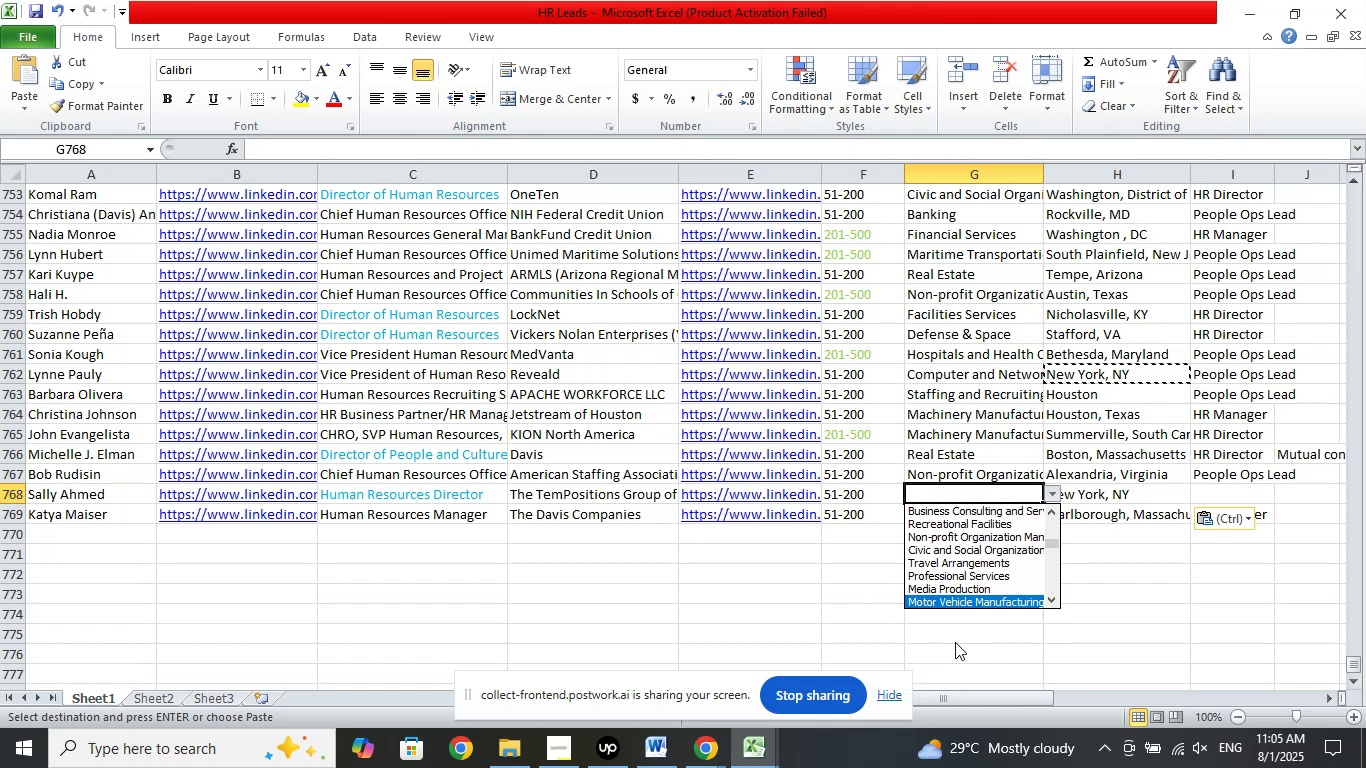 
key(ArrowDown)
 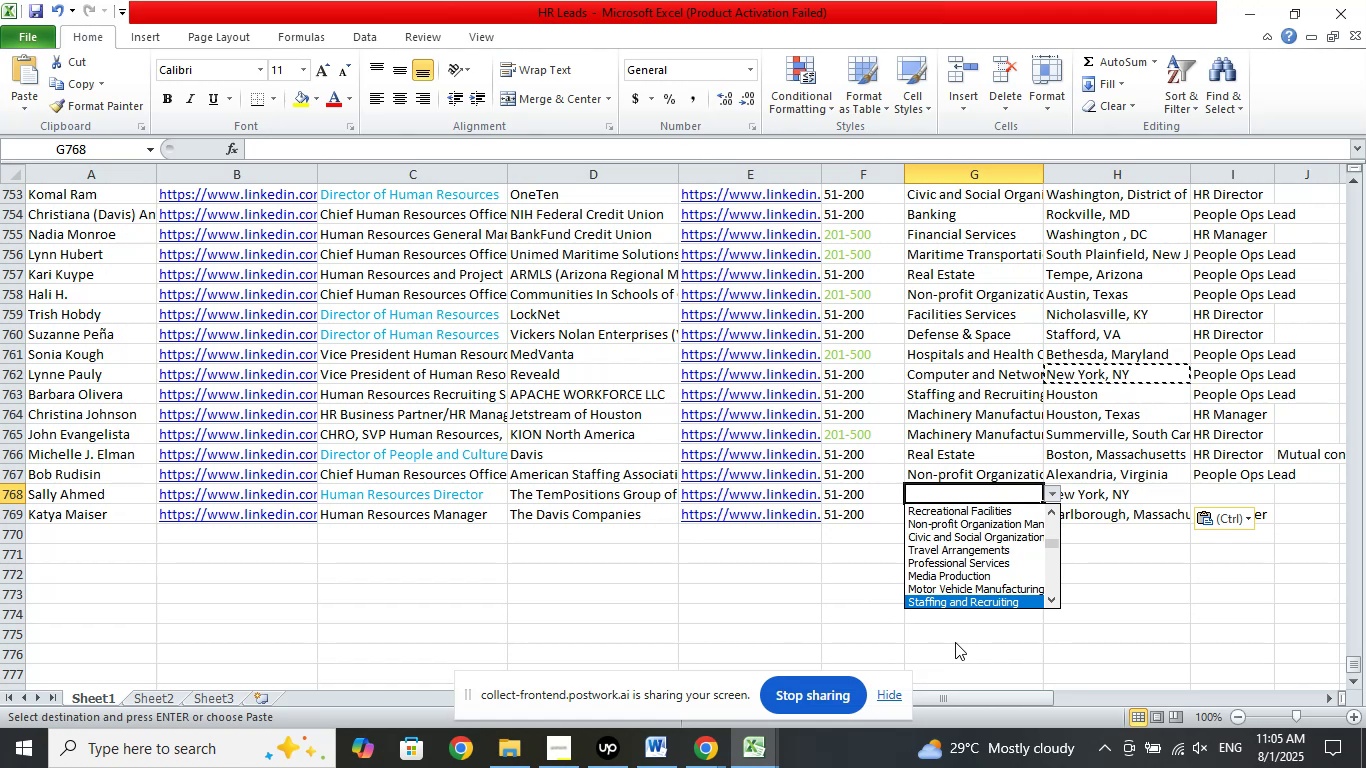 
key(Enter)
 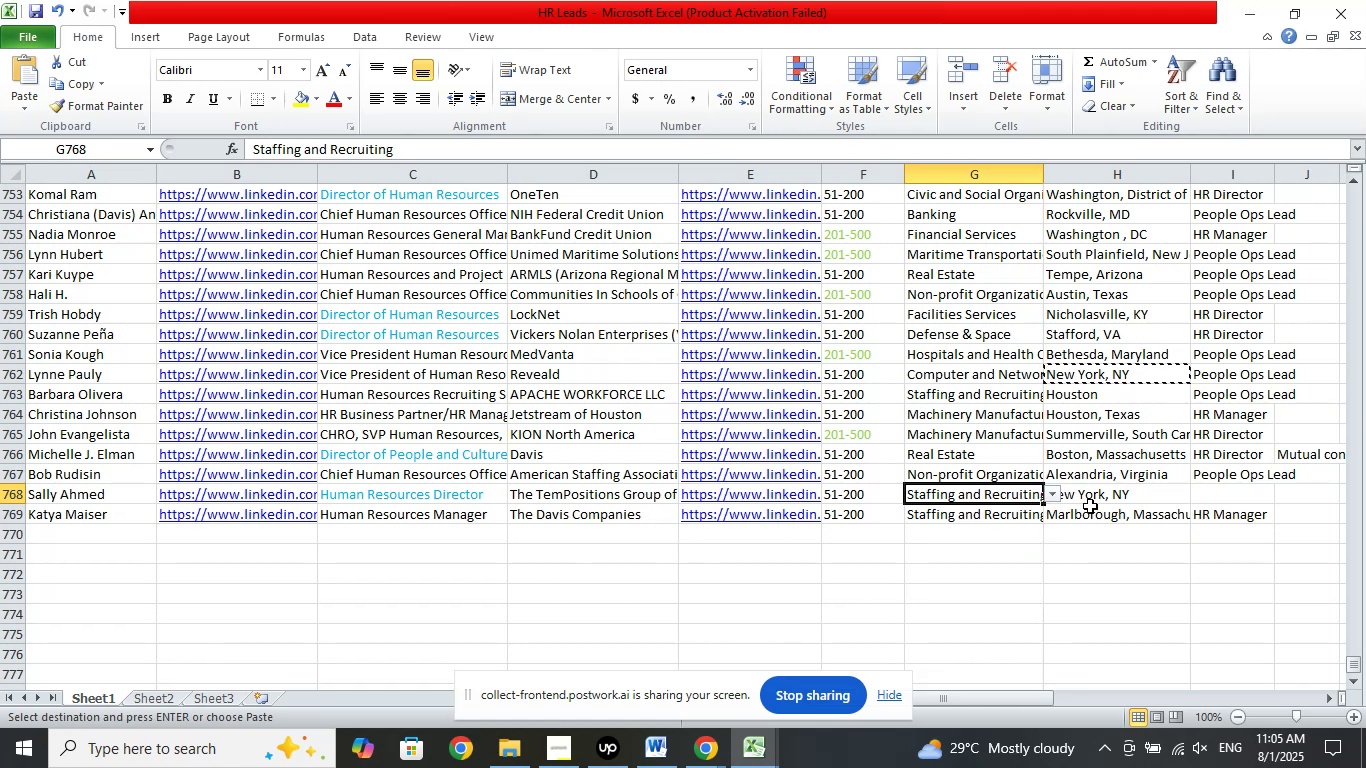 
left_click([1239, 489])
 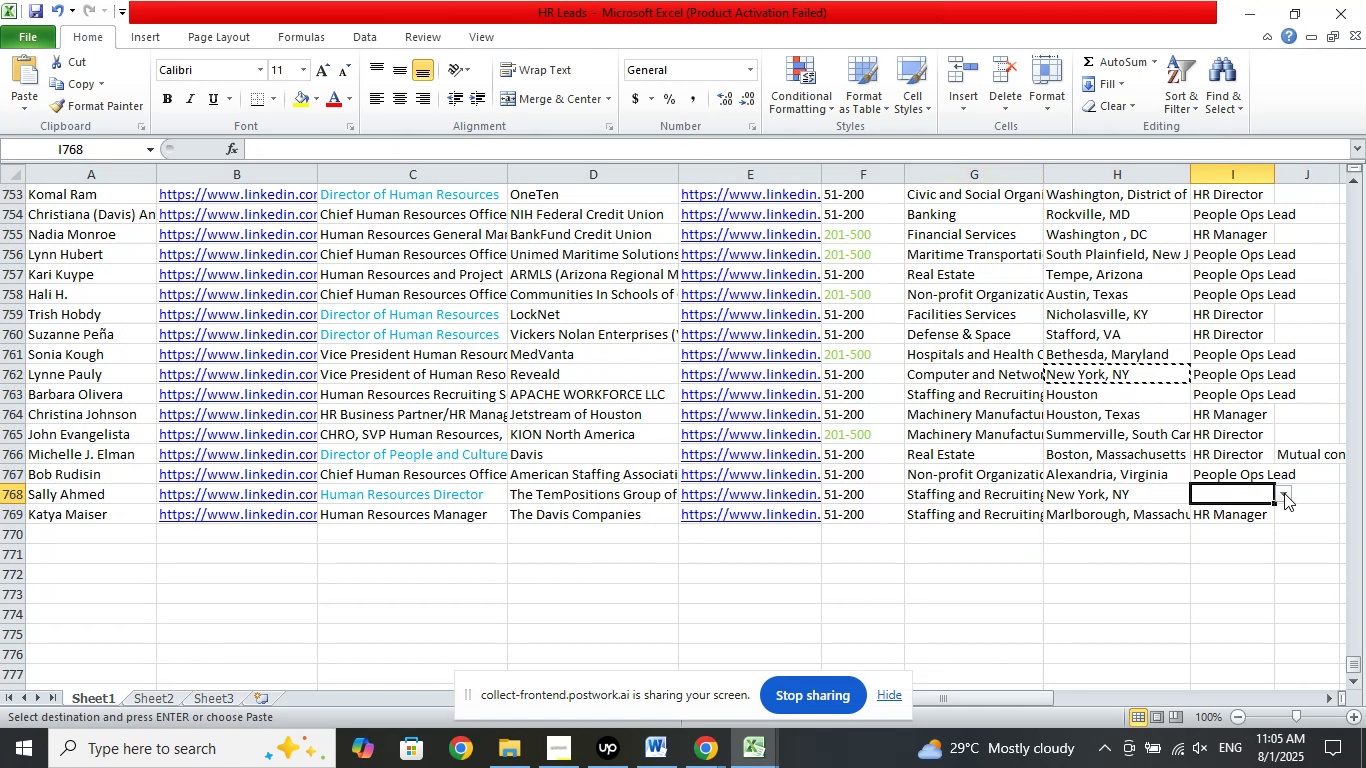 
left_click([1284, 493])
 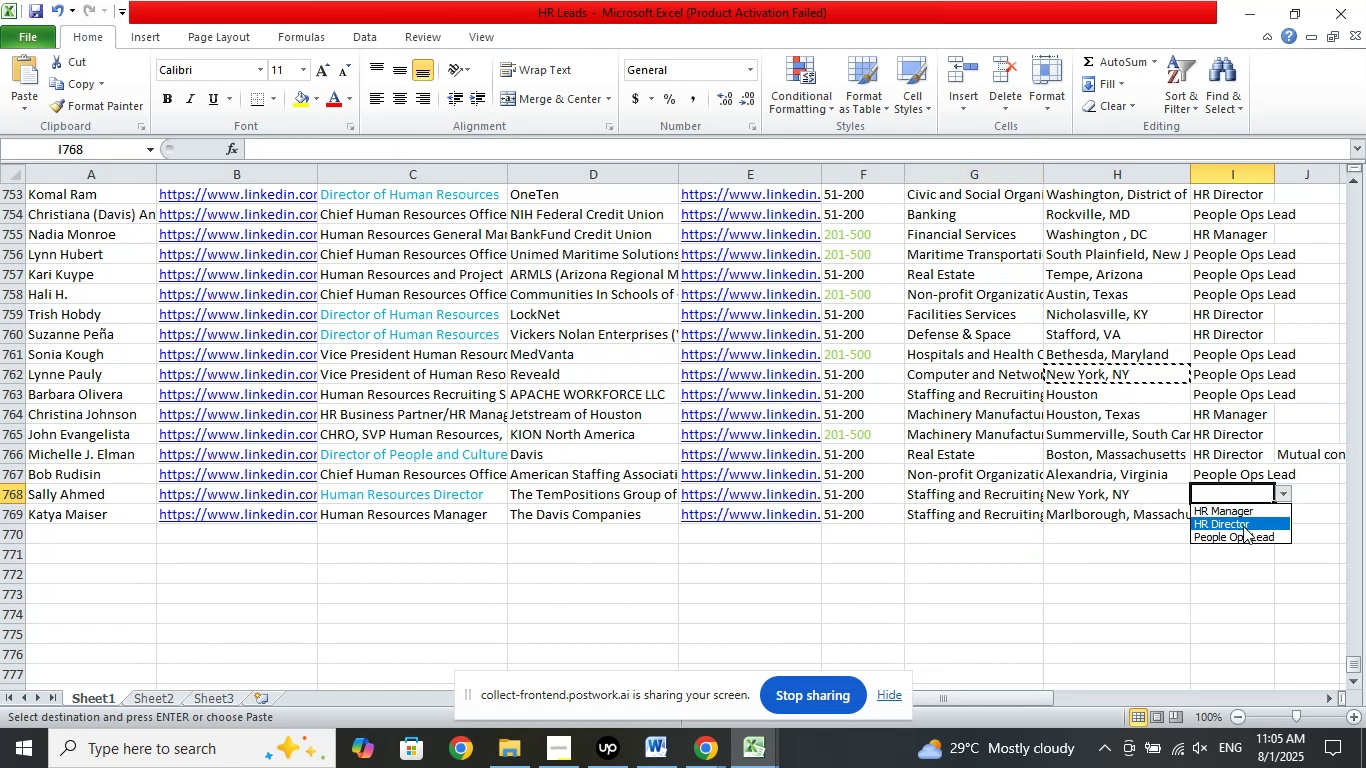 
left_click([1243, 526])
 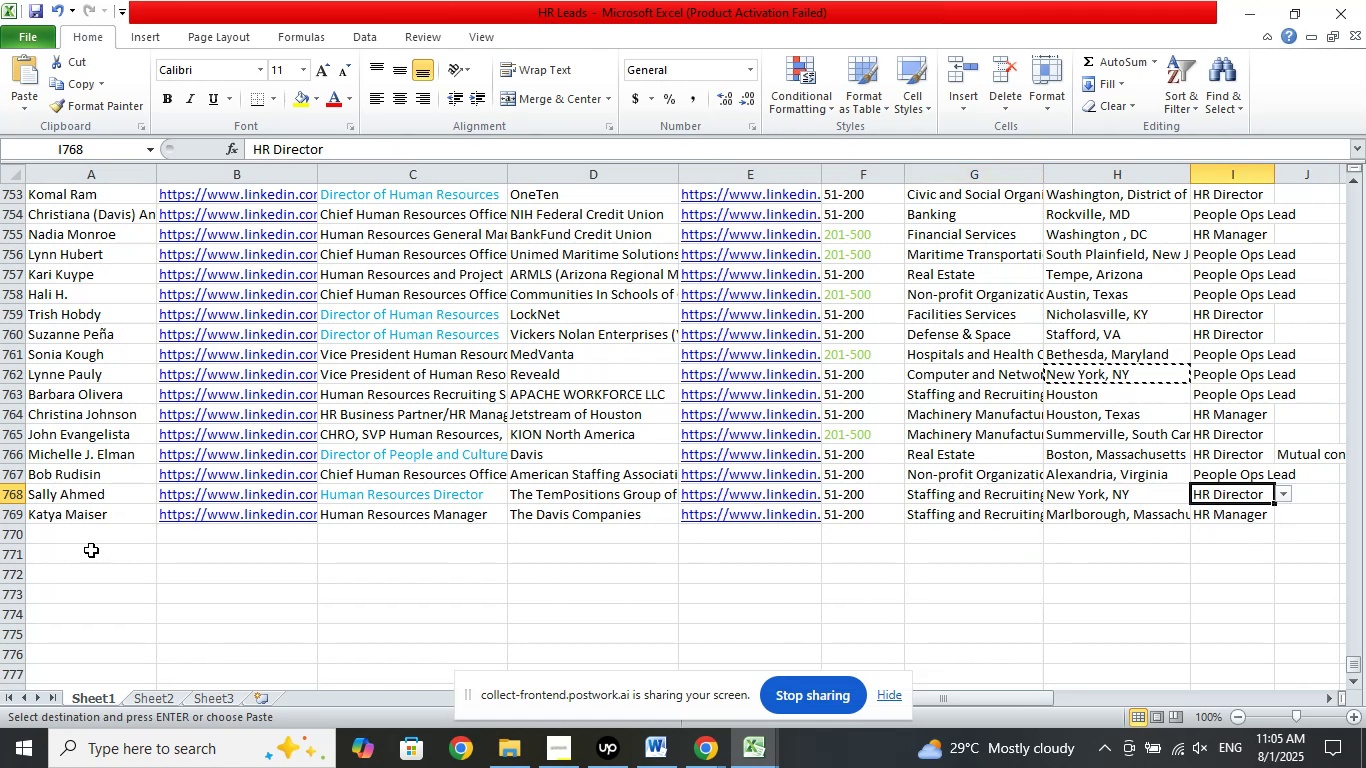 
left_click([91, 539])
 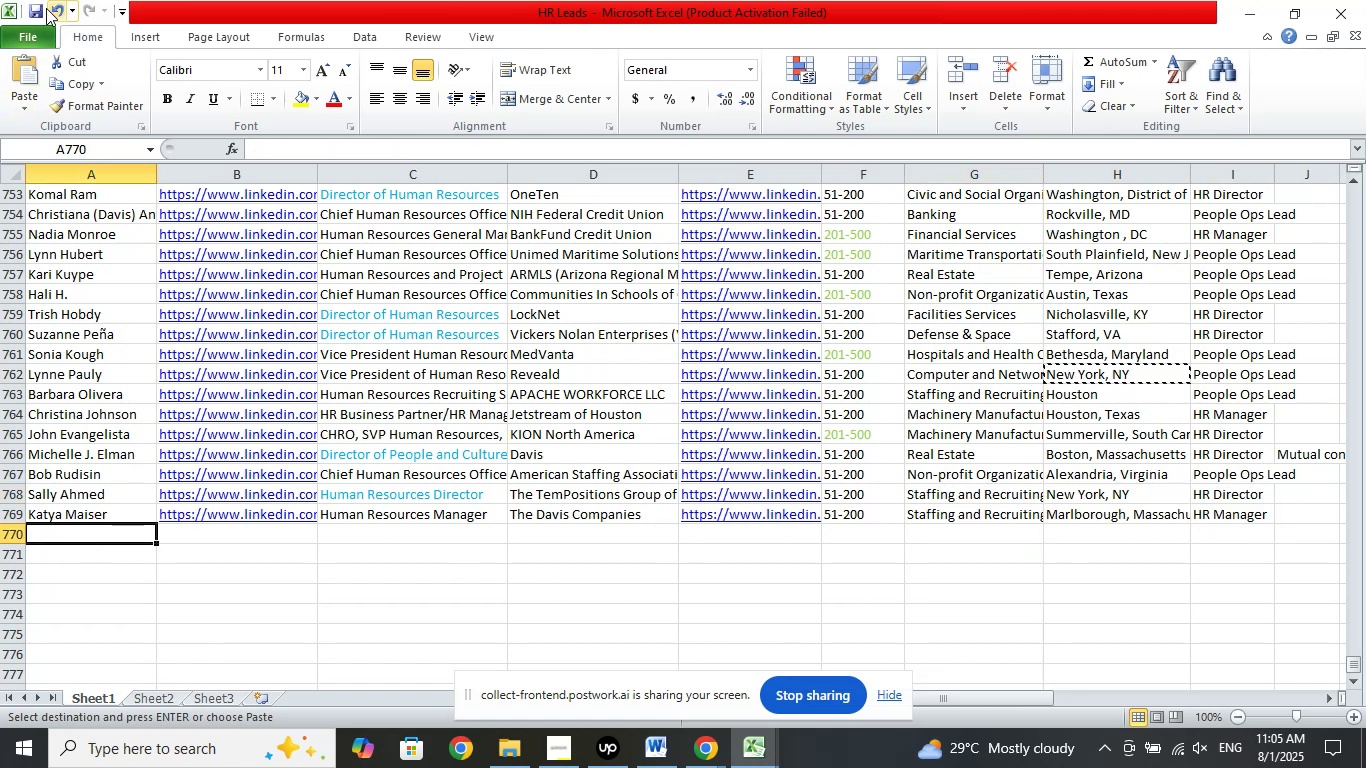 
left_click([36, 8])
 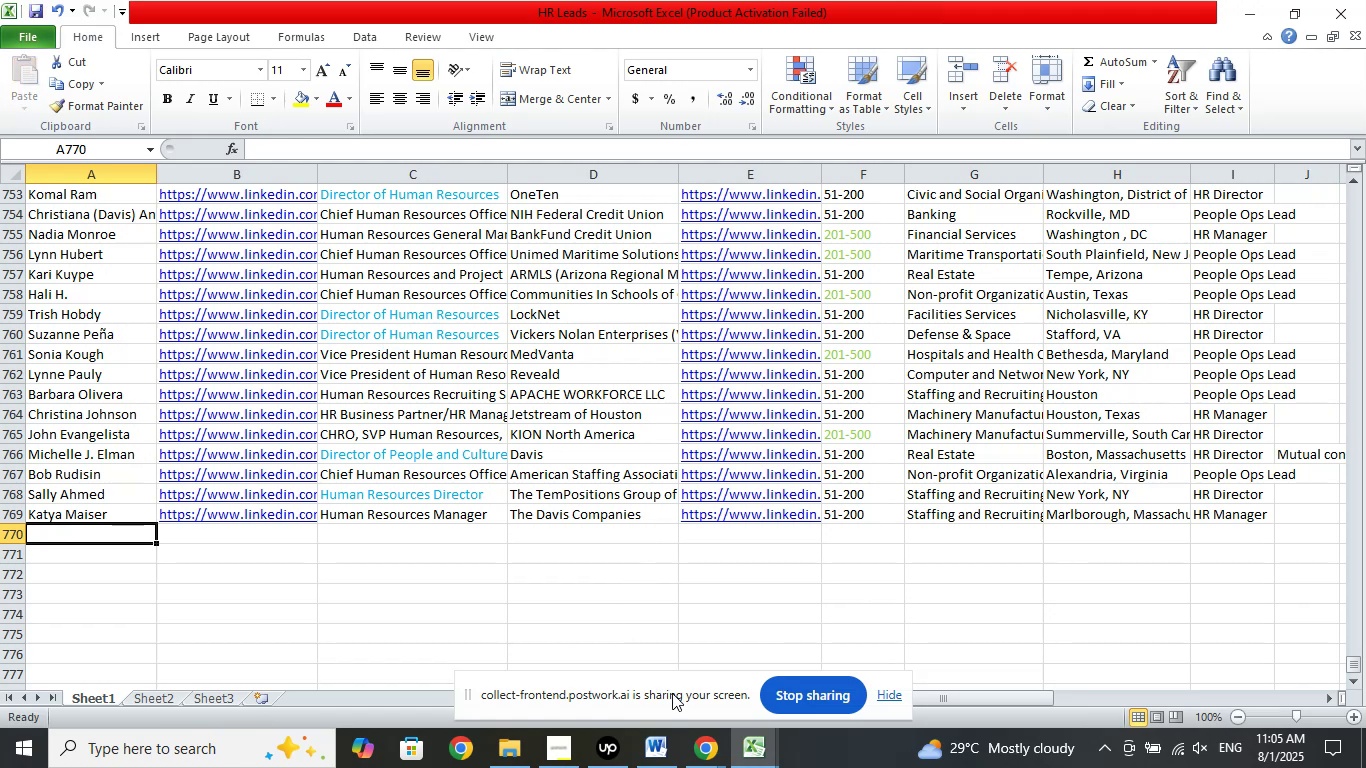 
left_click([710, 747])
 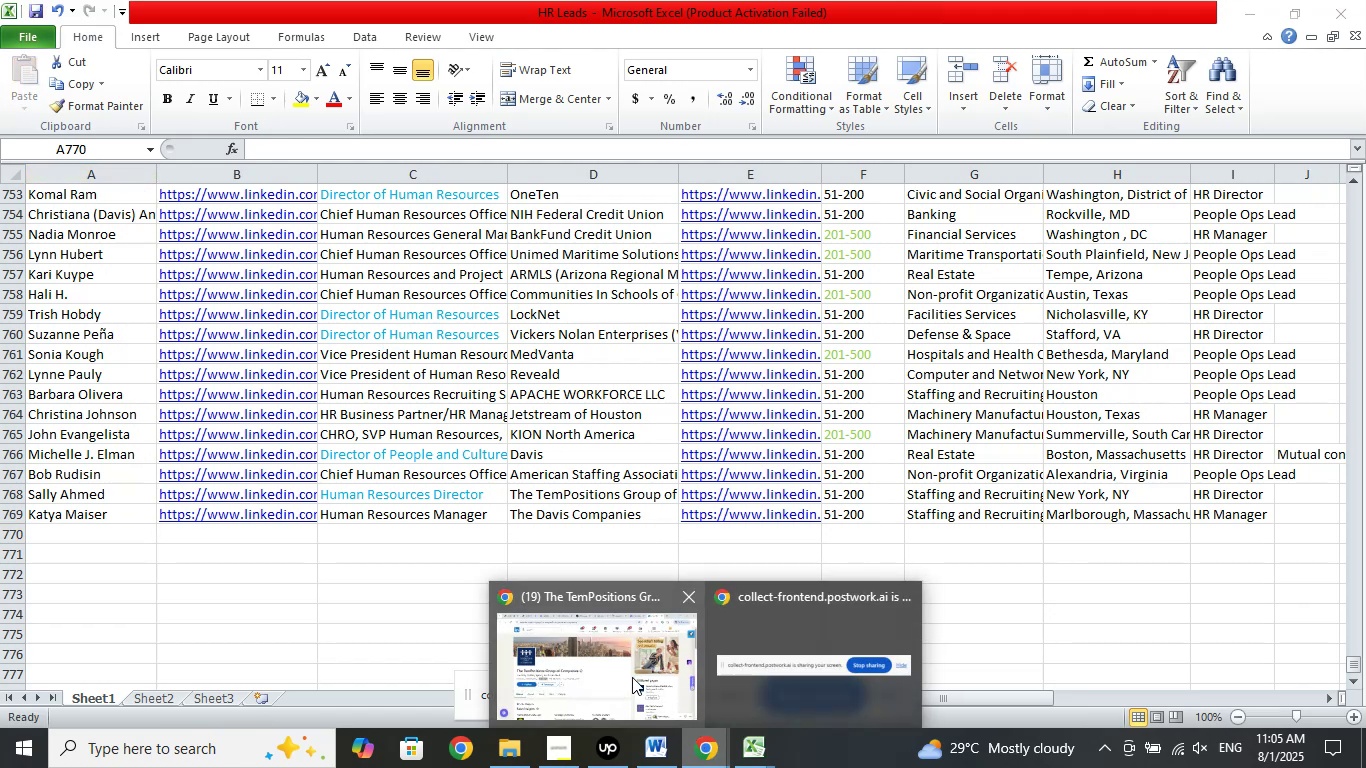 
left_click([632, 677])
 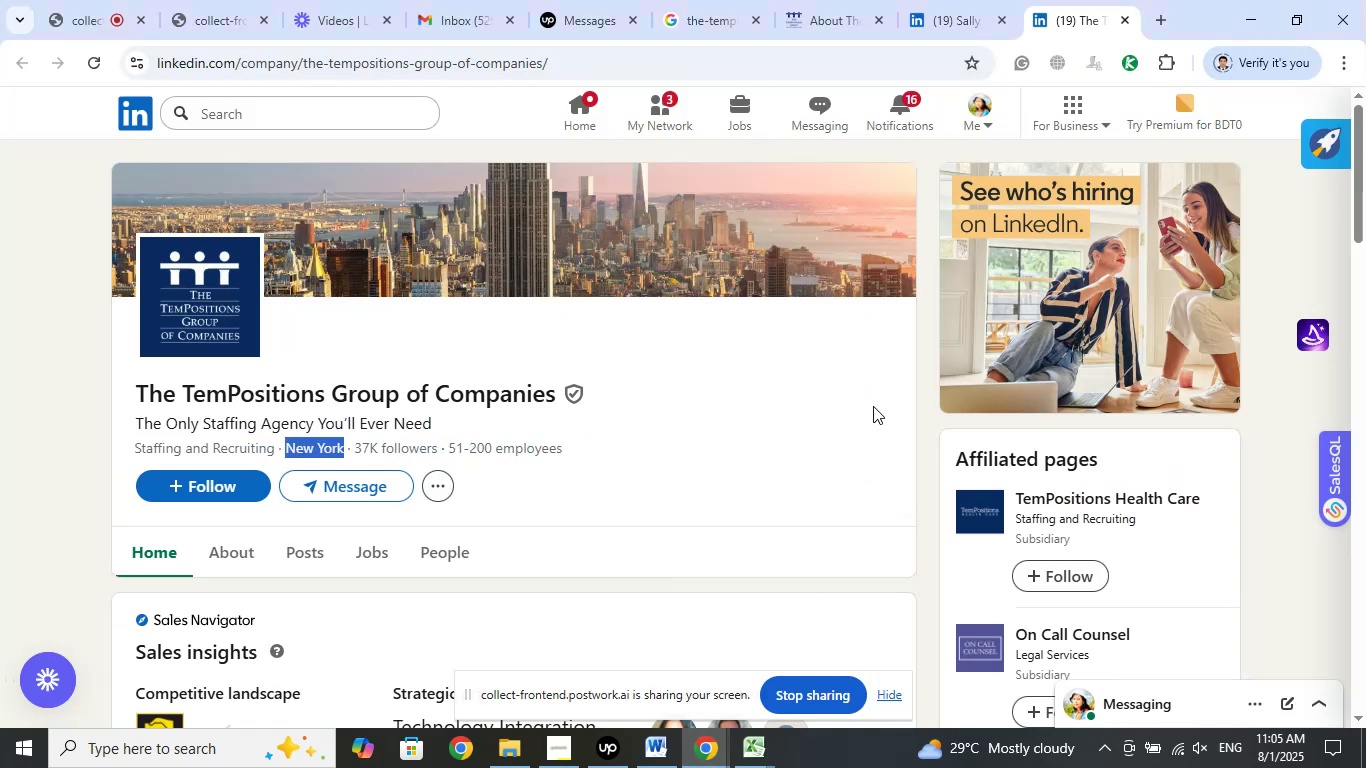 
left_click([952, 0])
 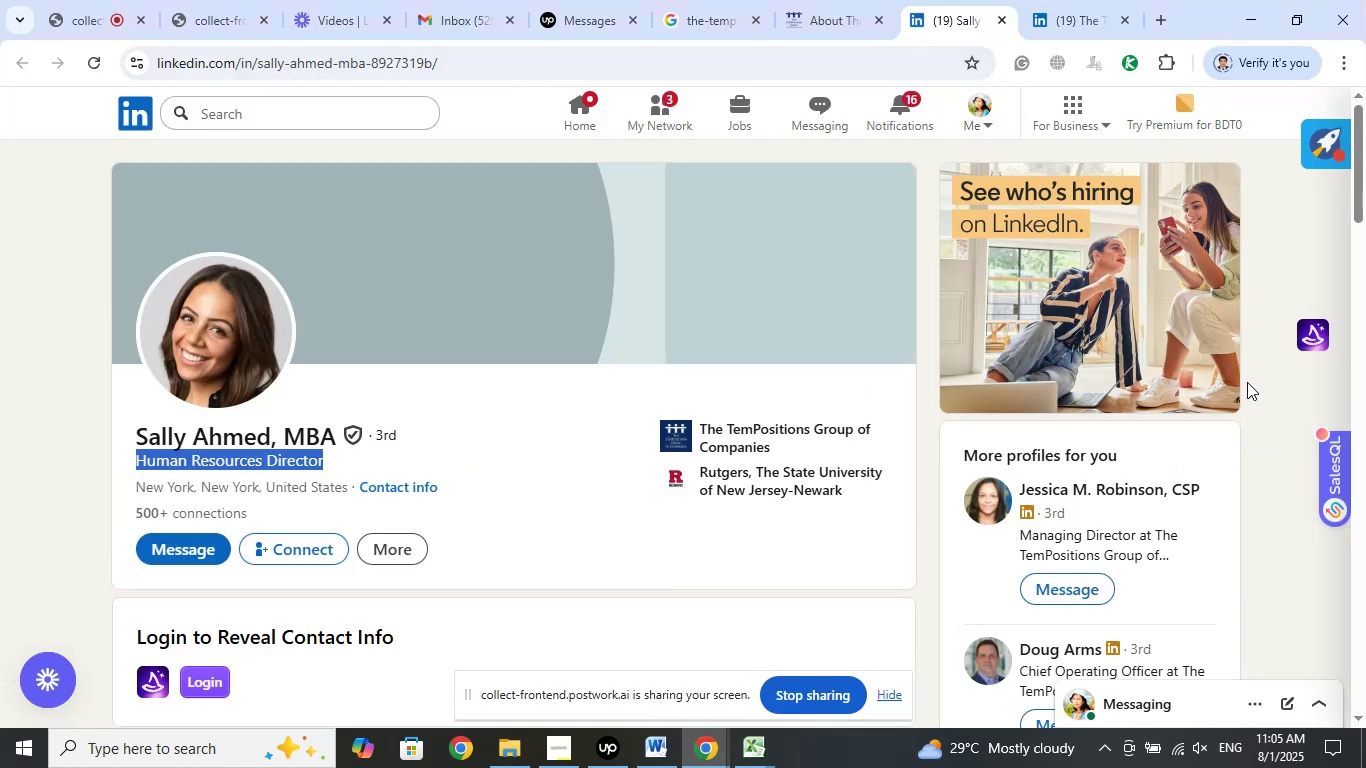 
scroll: coordinate [1247, 382], scroll_direction: down, amount: 1.0
 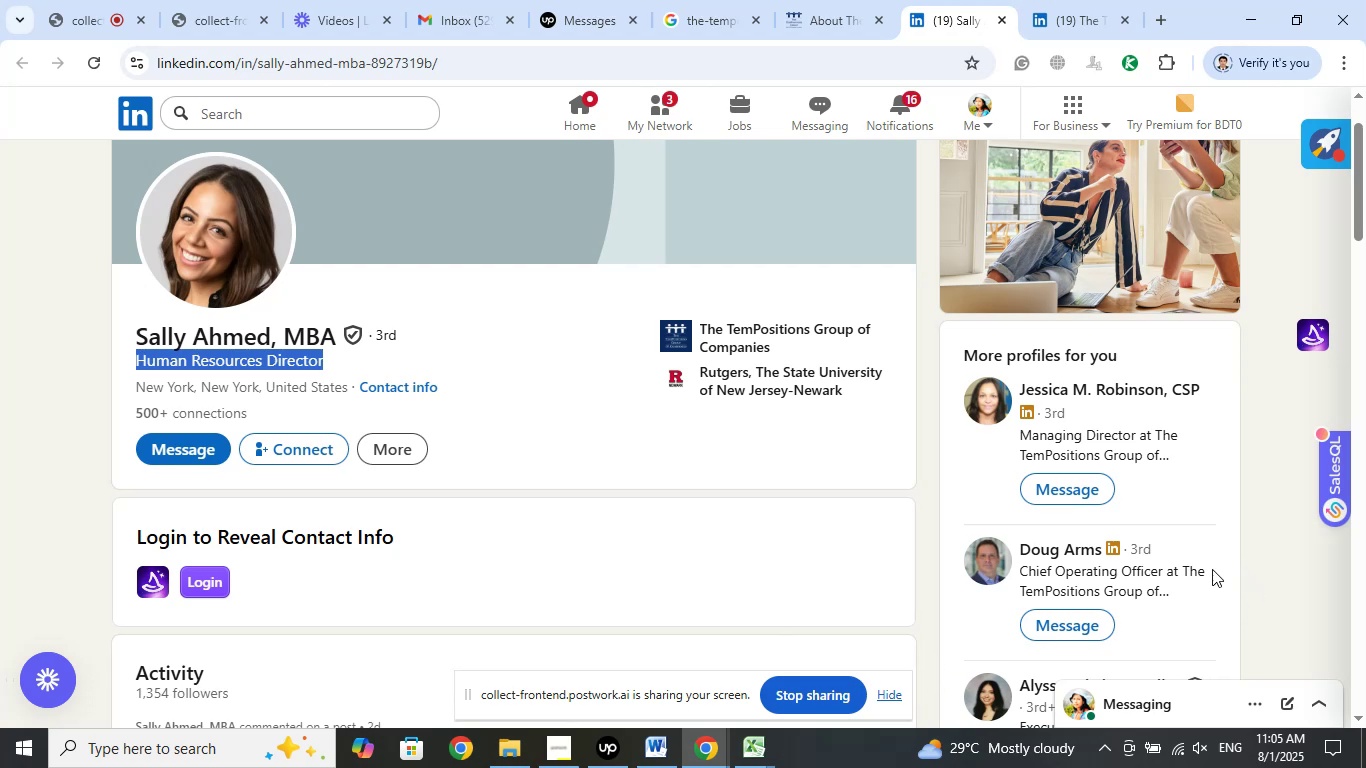 
left_click([760, 743])
 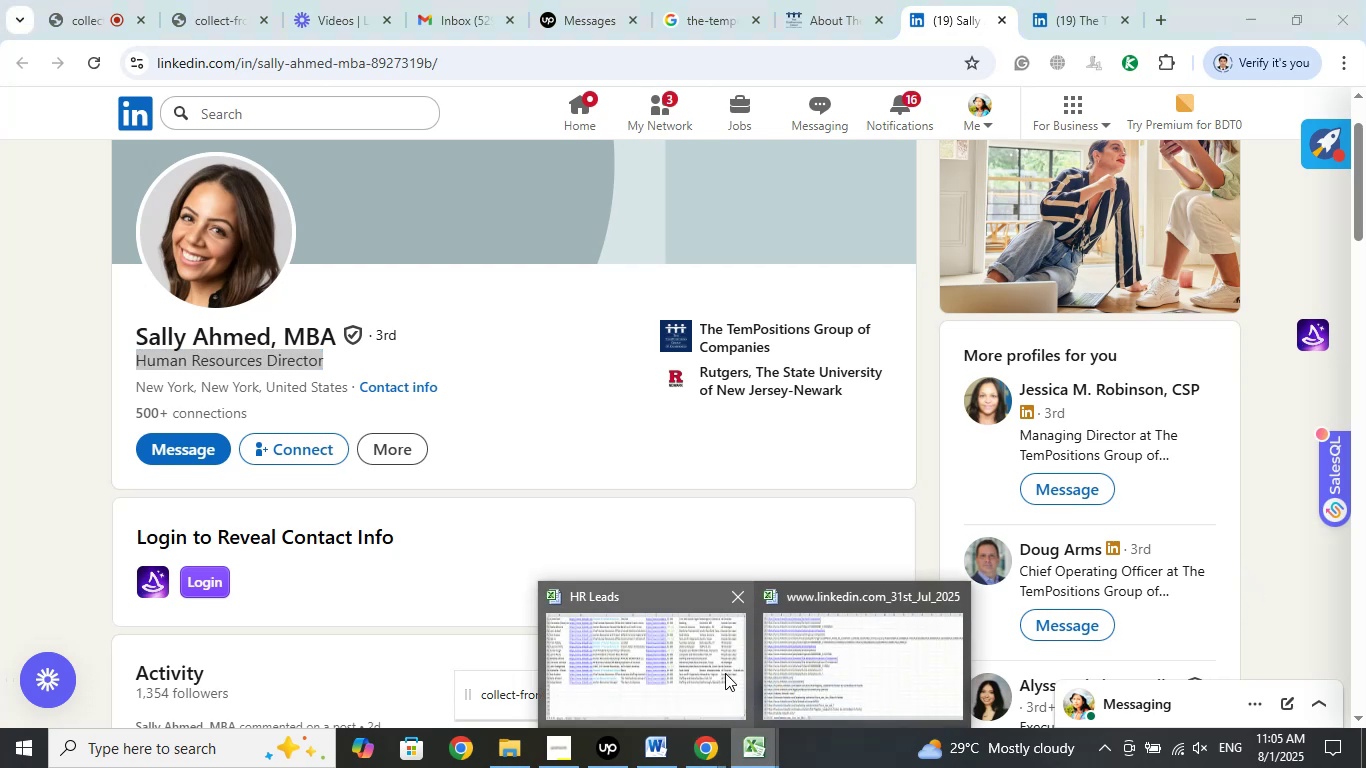 
left_click([699, 666])
 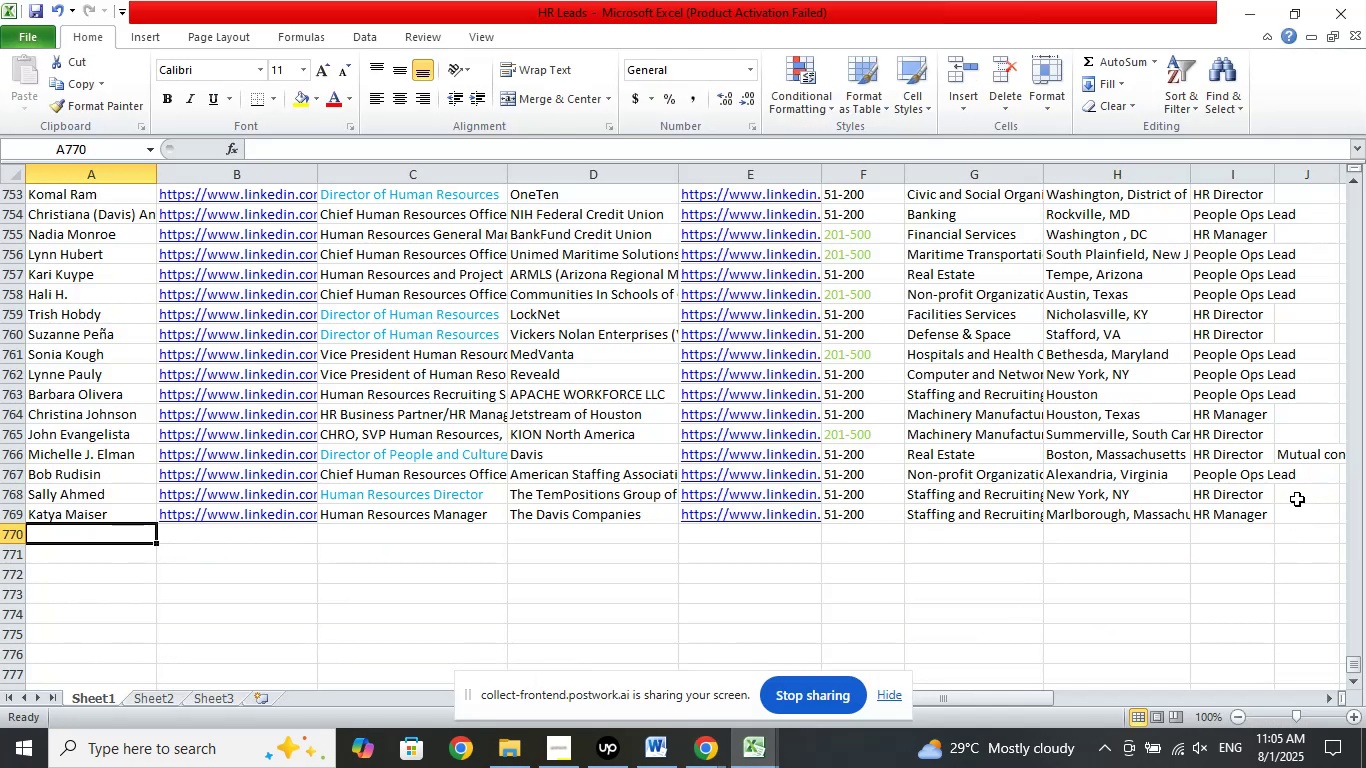 
left_click([1297, 493])
 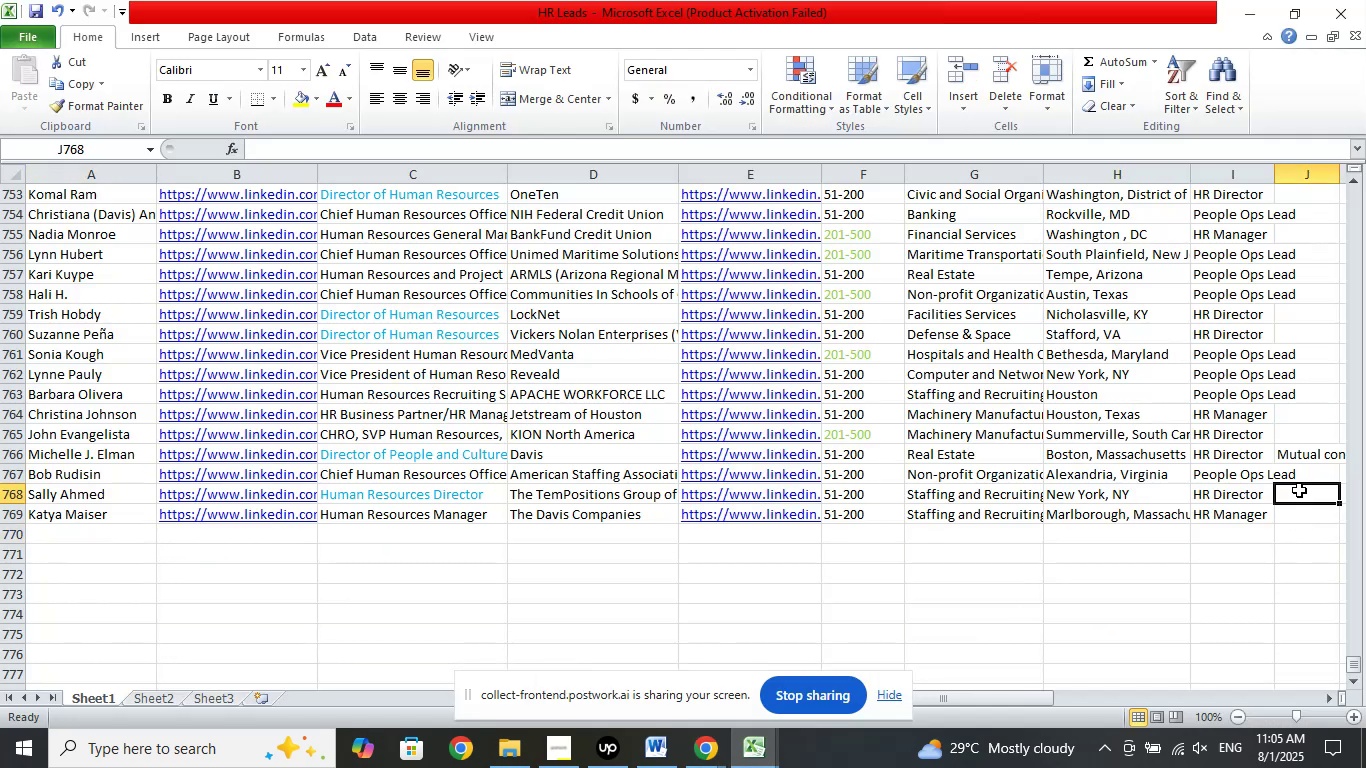 
scroll: coordinate [1299, 490], scroll_direction: up, amount: 1.0
 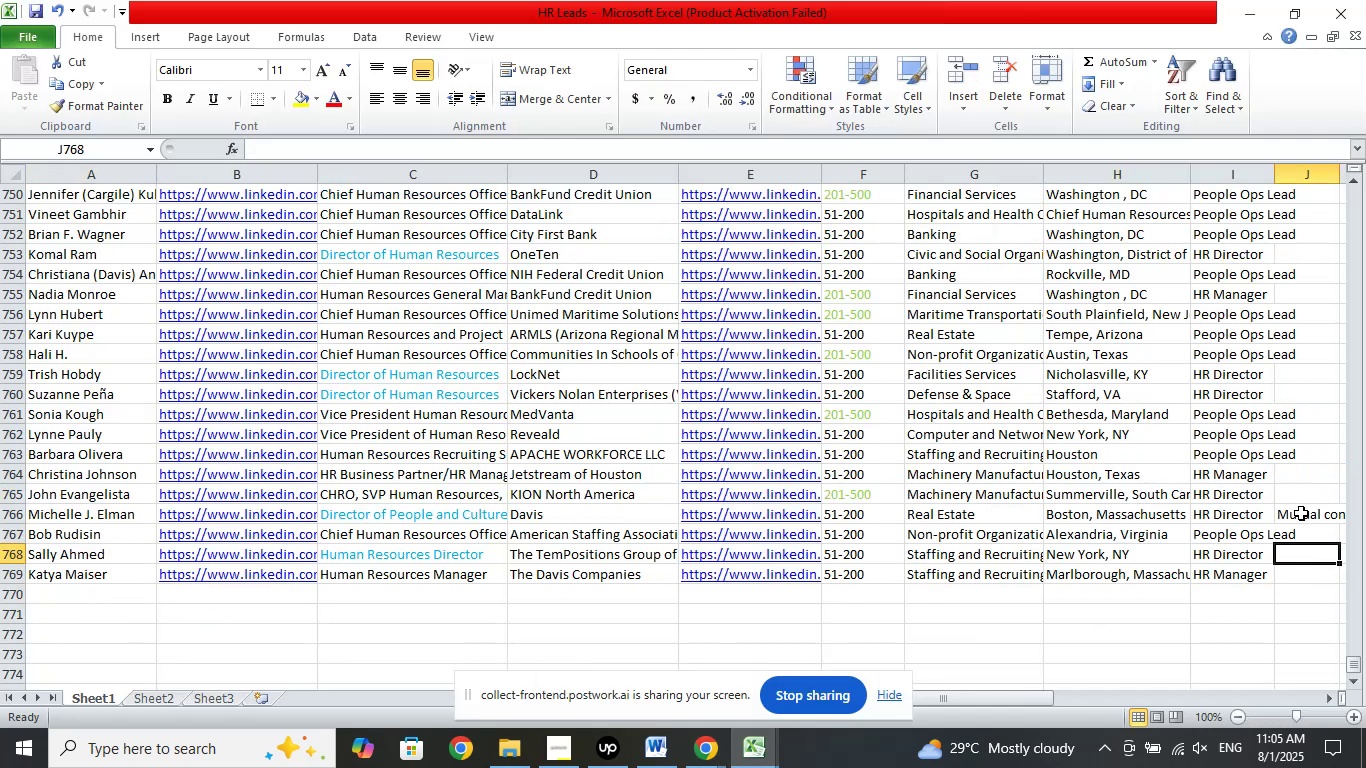 
left_click([1301, 513])
 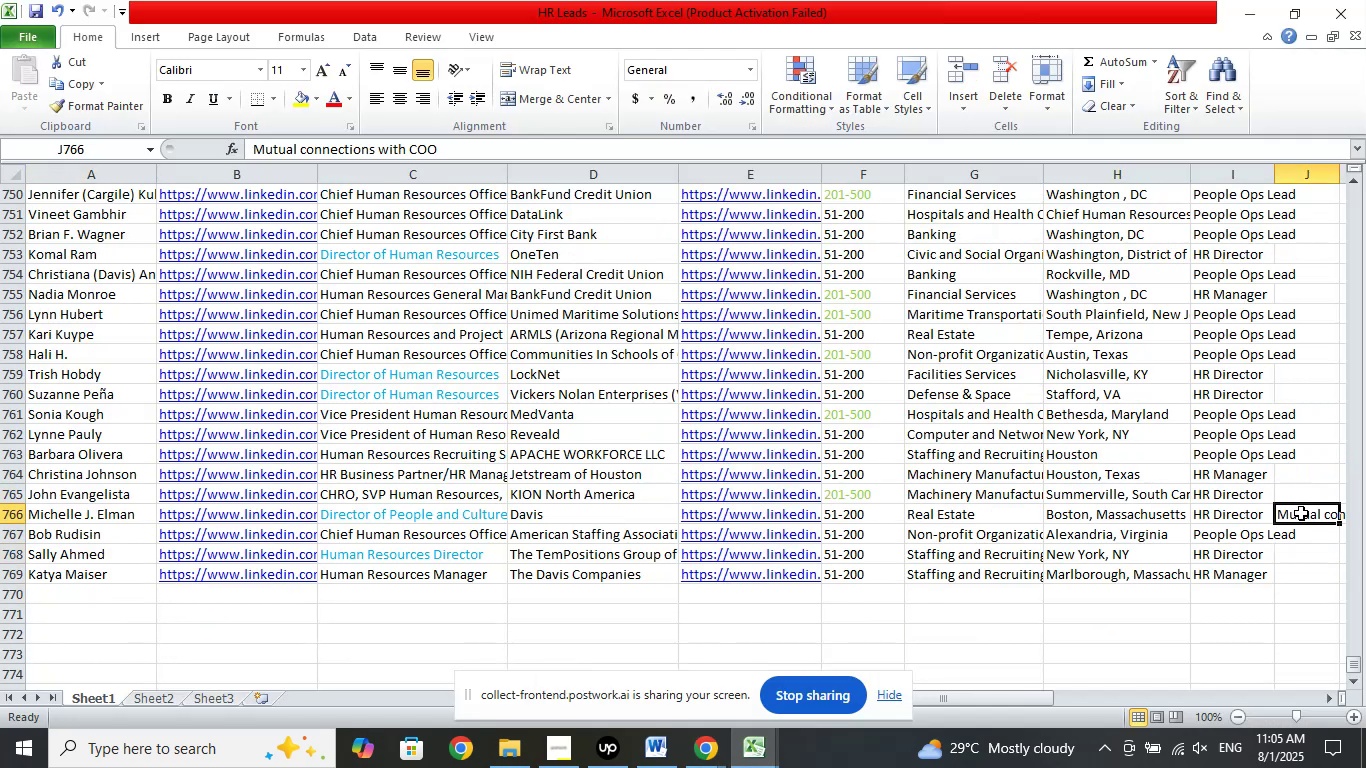 
right_click([1301, 513])
 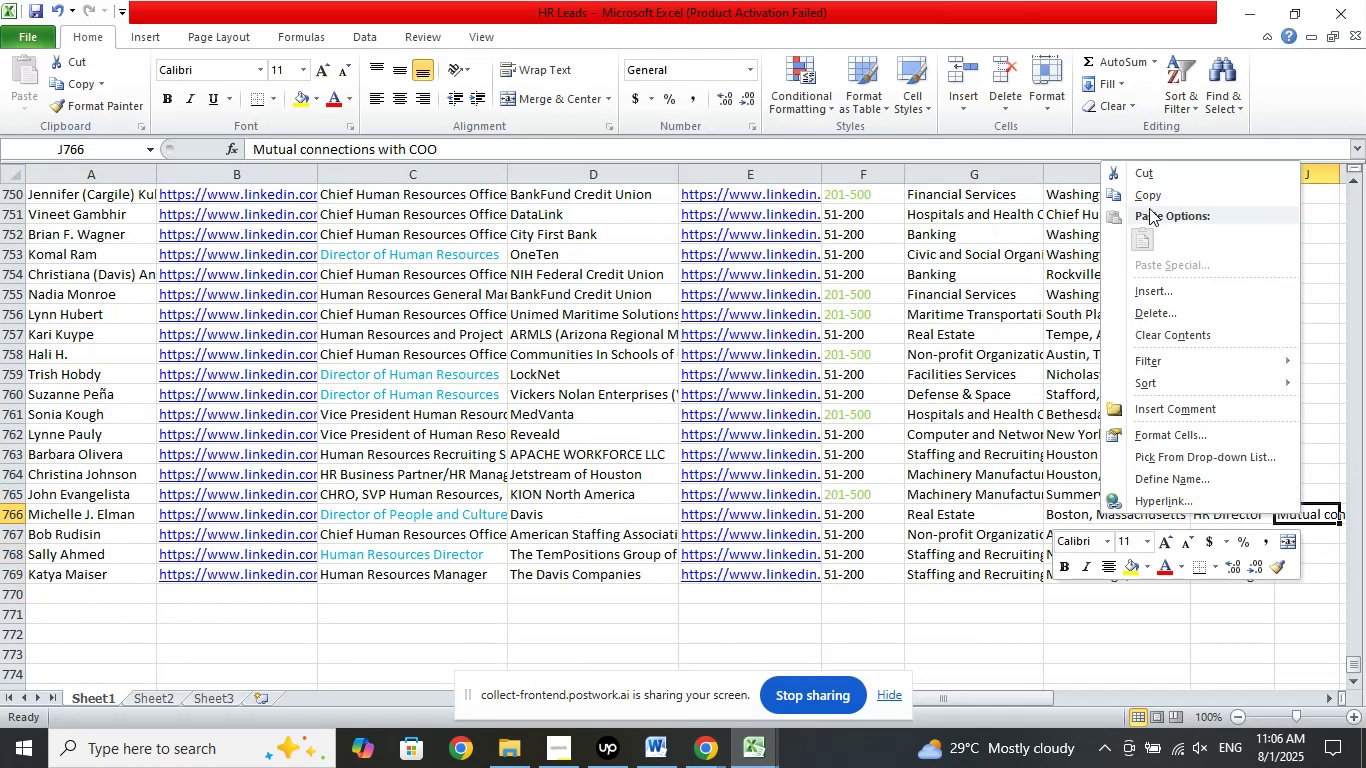 
left_click([1150, 196])
 